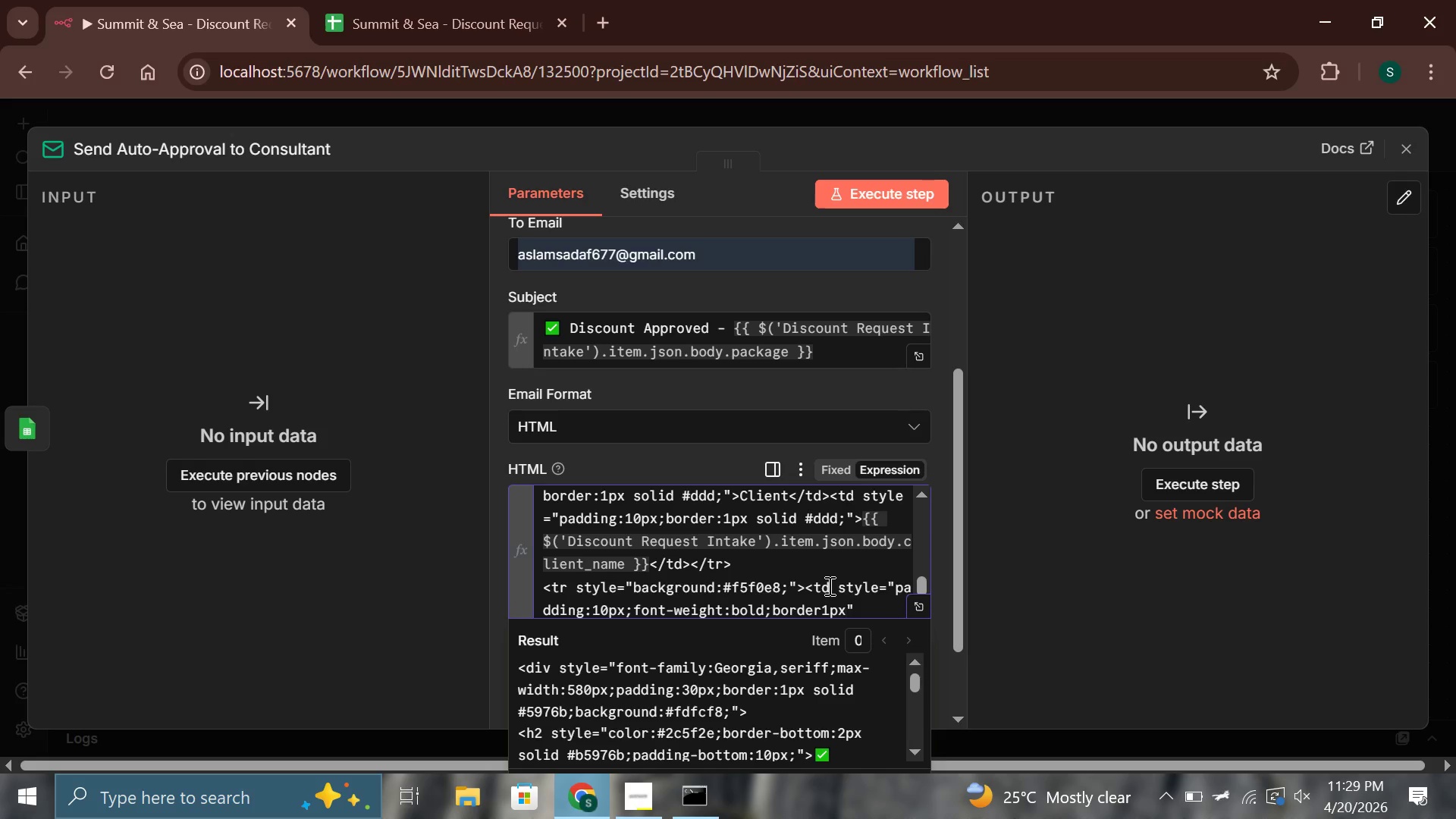 
key(ArrowLeft)
 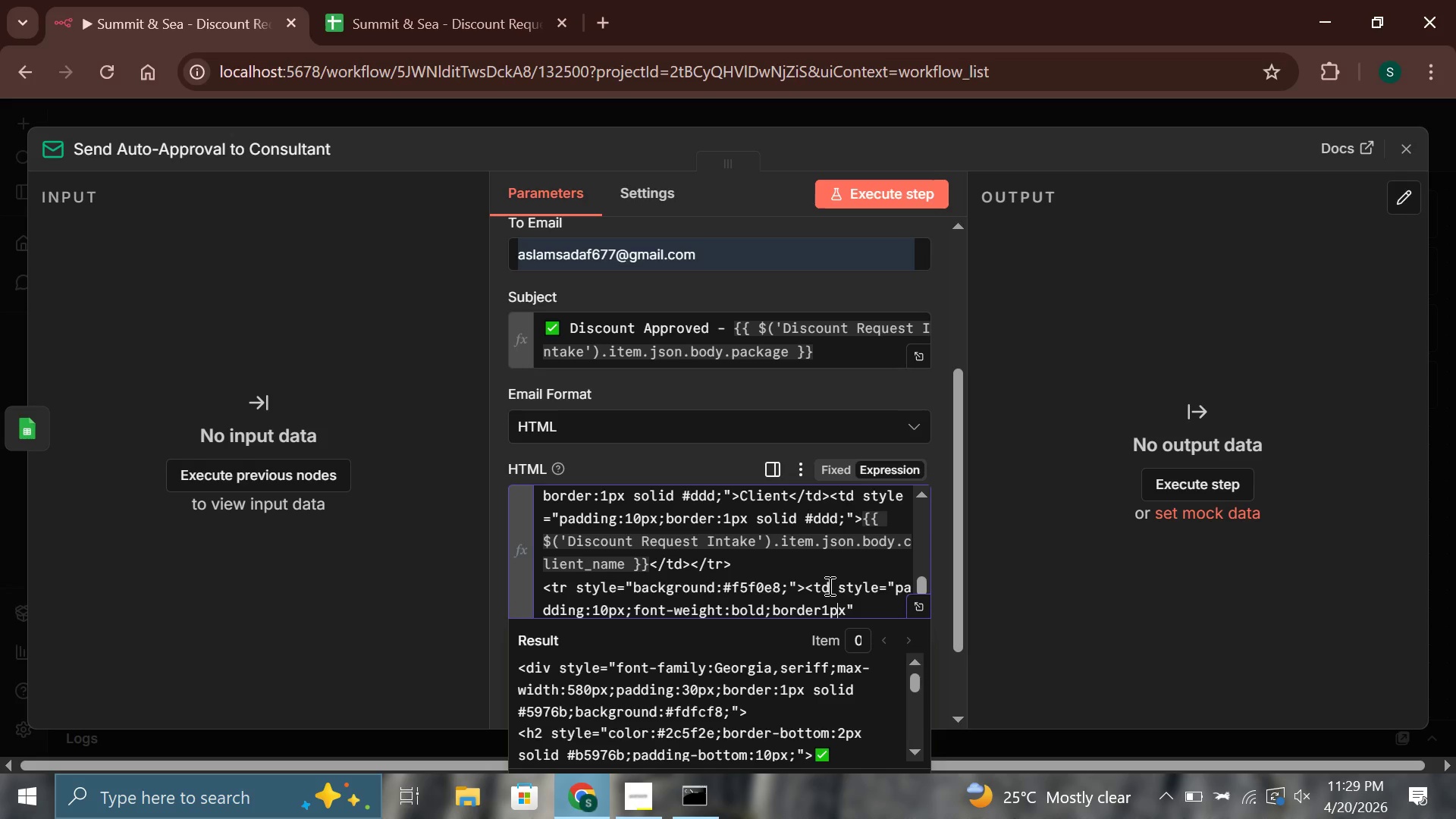 
key(ArrowLeft)
 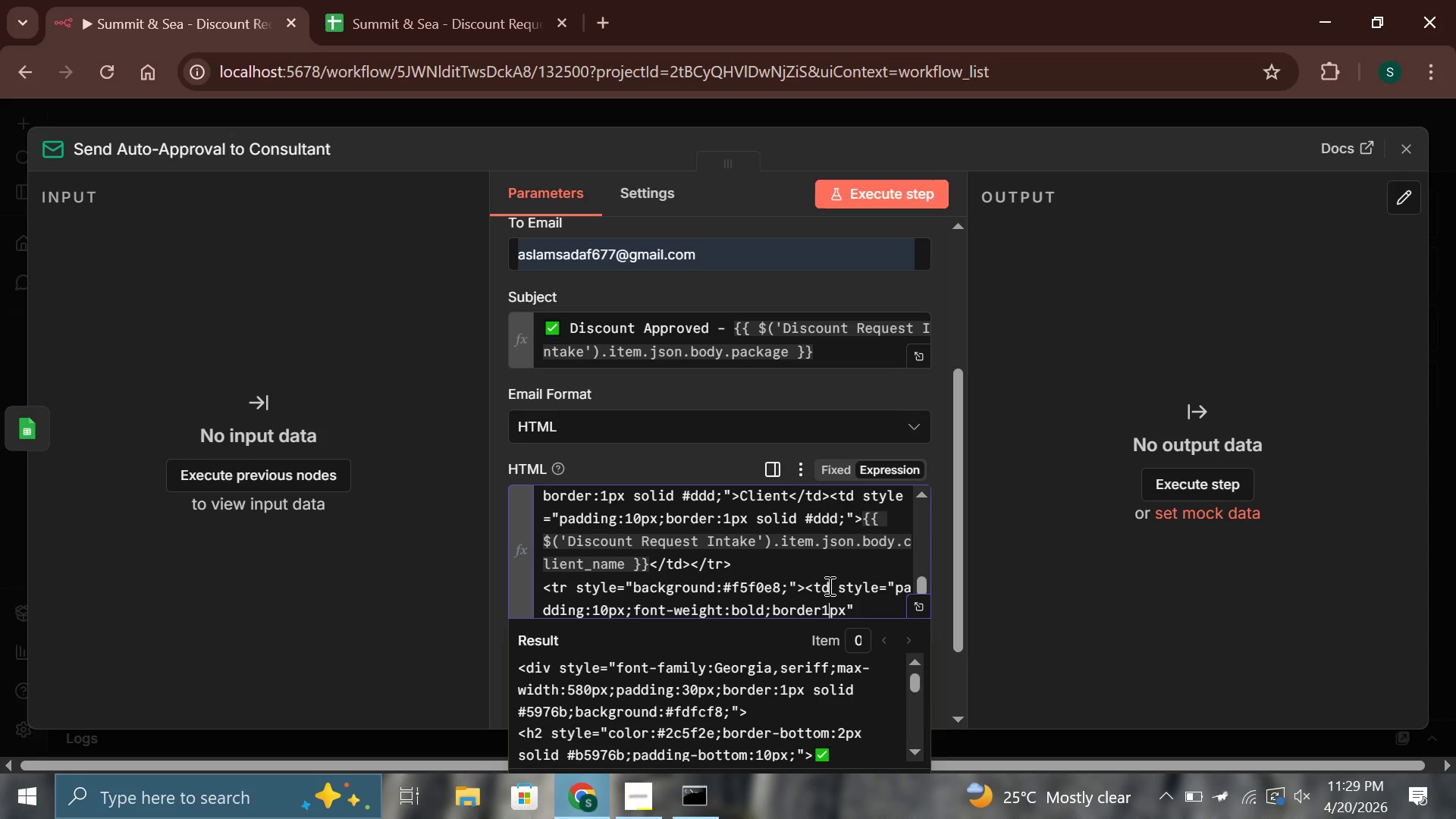 
key(ArrowLeft)
 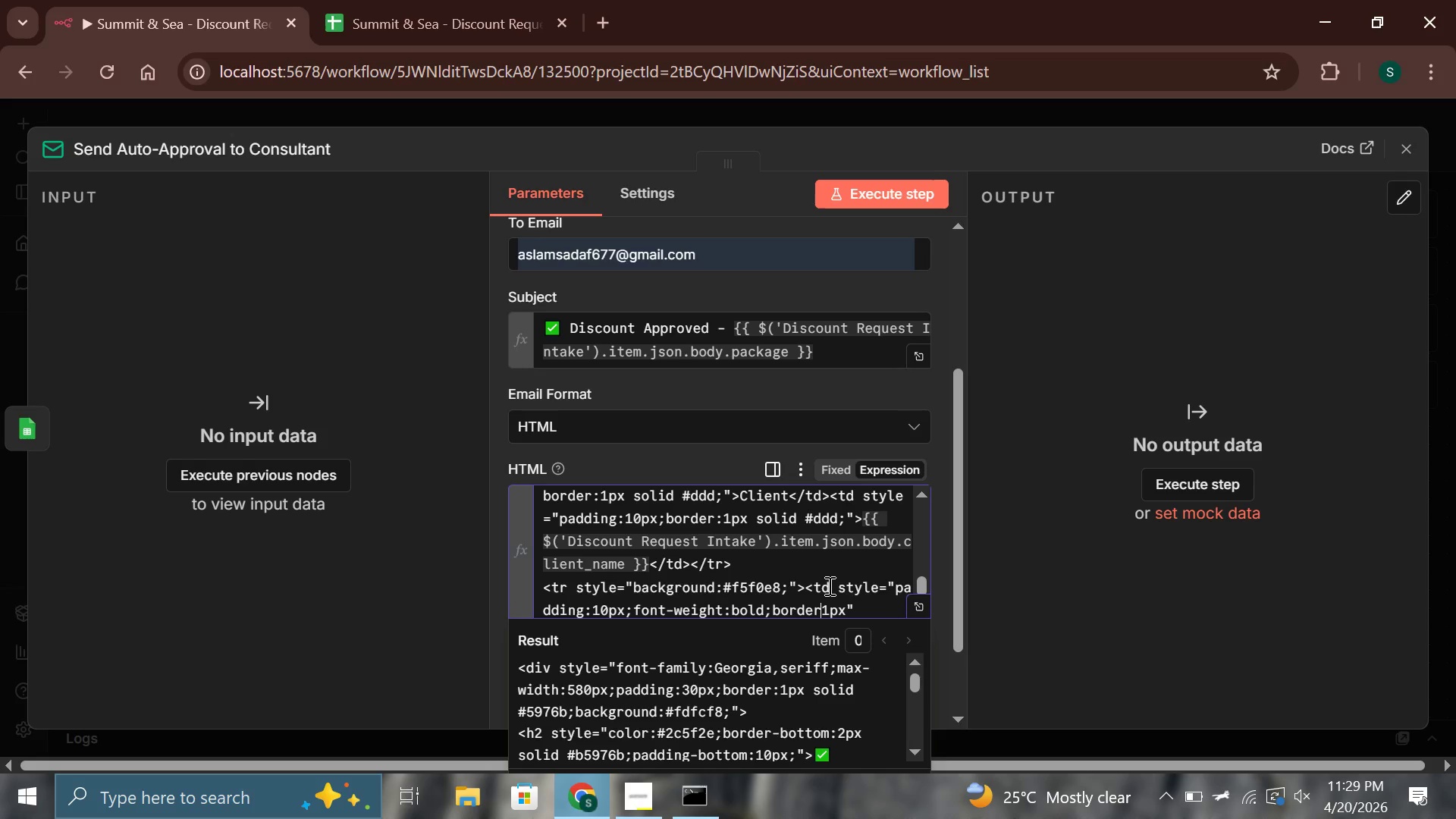 
key(Semicolon)
 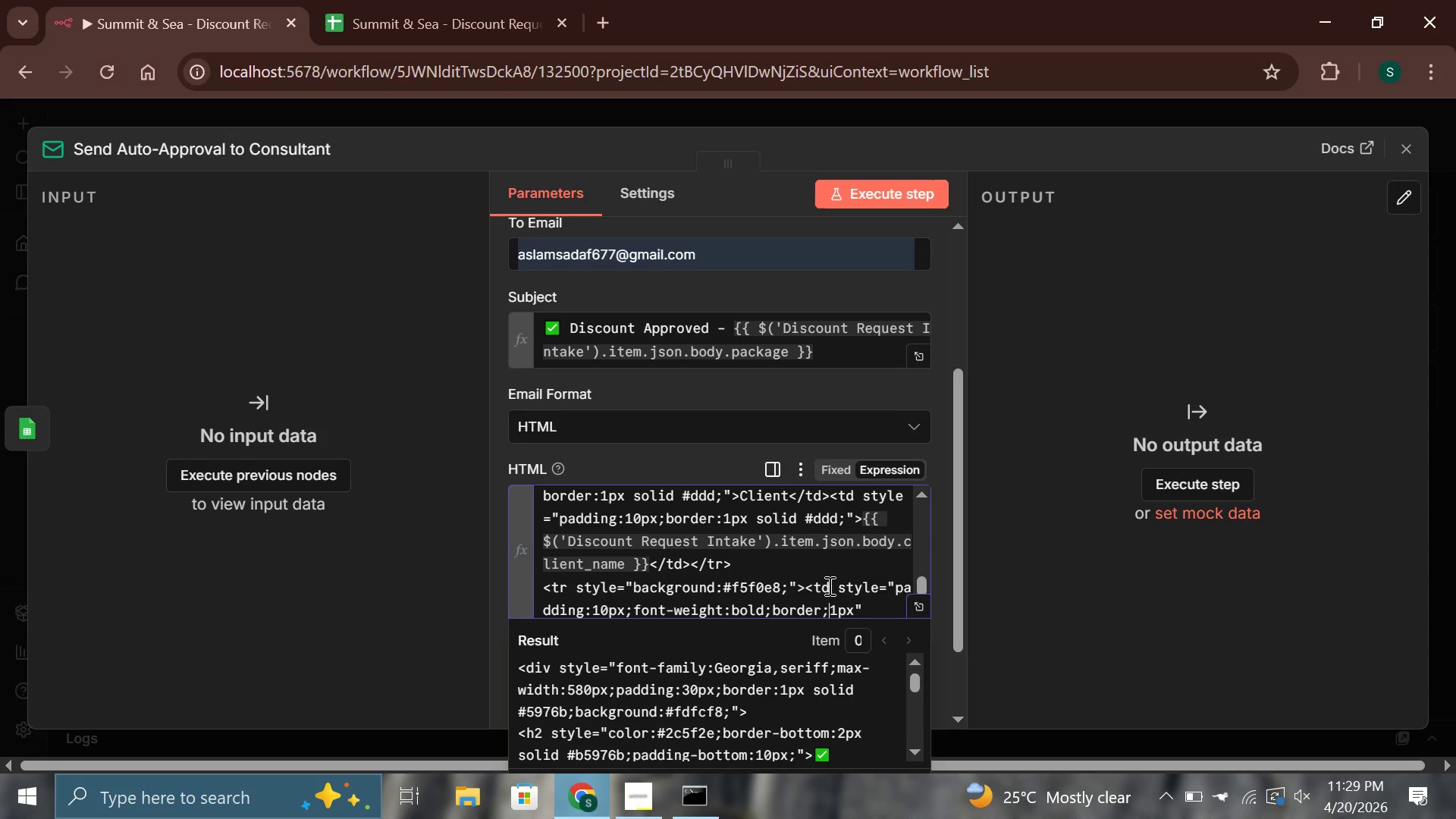 
key(ArrowRight)
 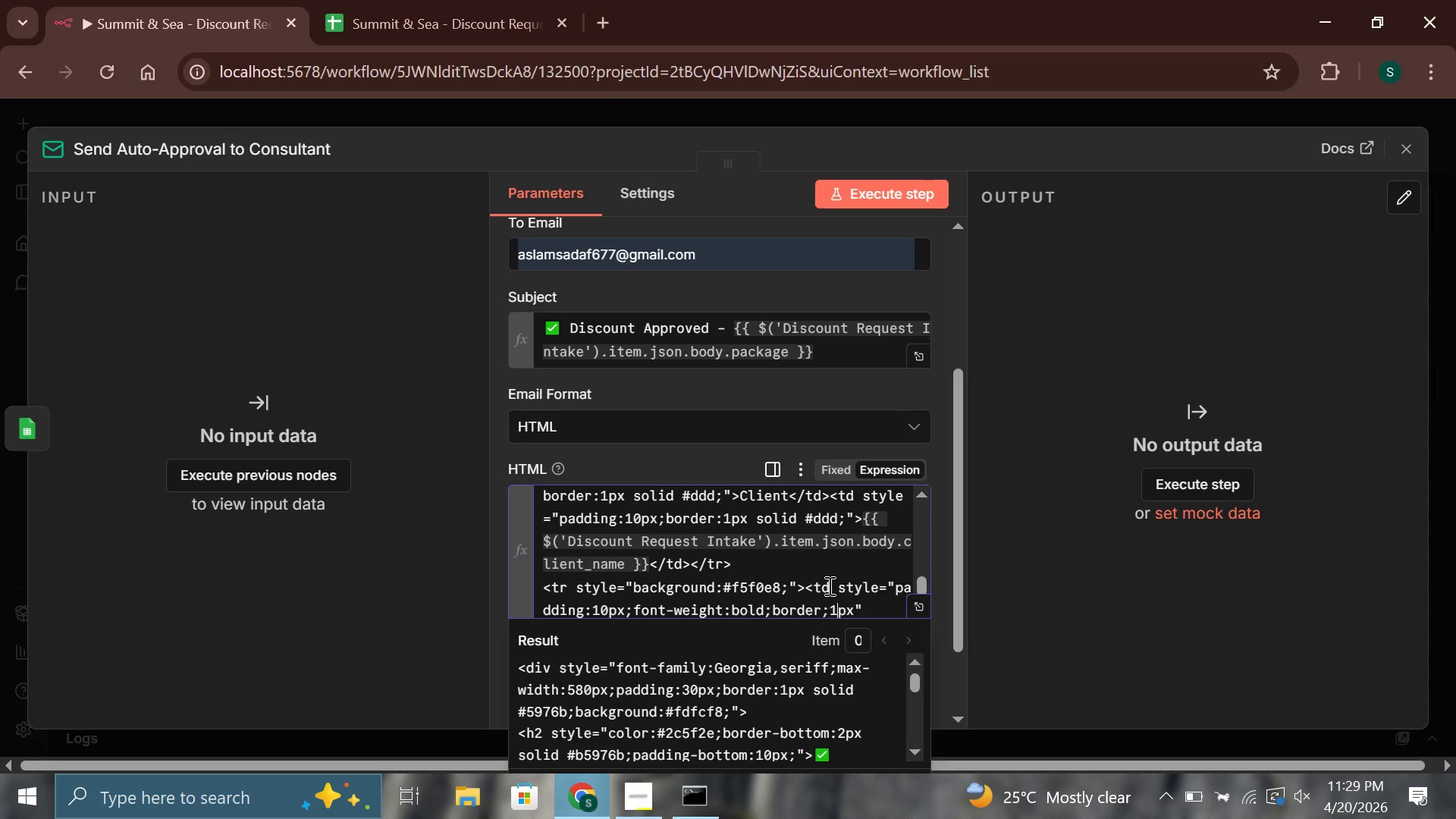 
key(ArrowRight)
 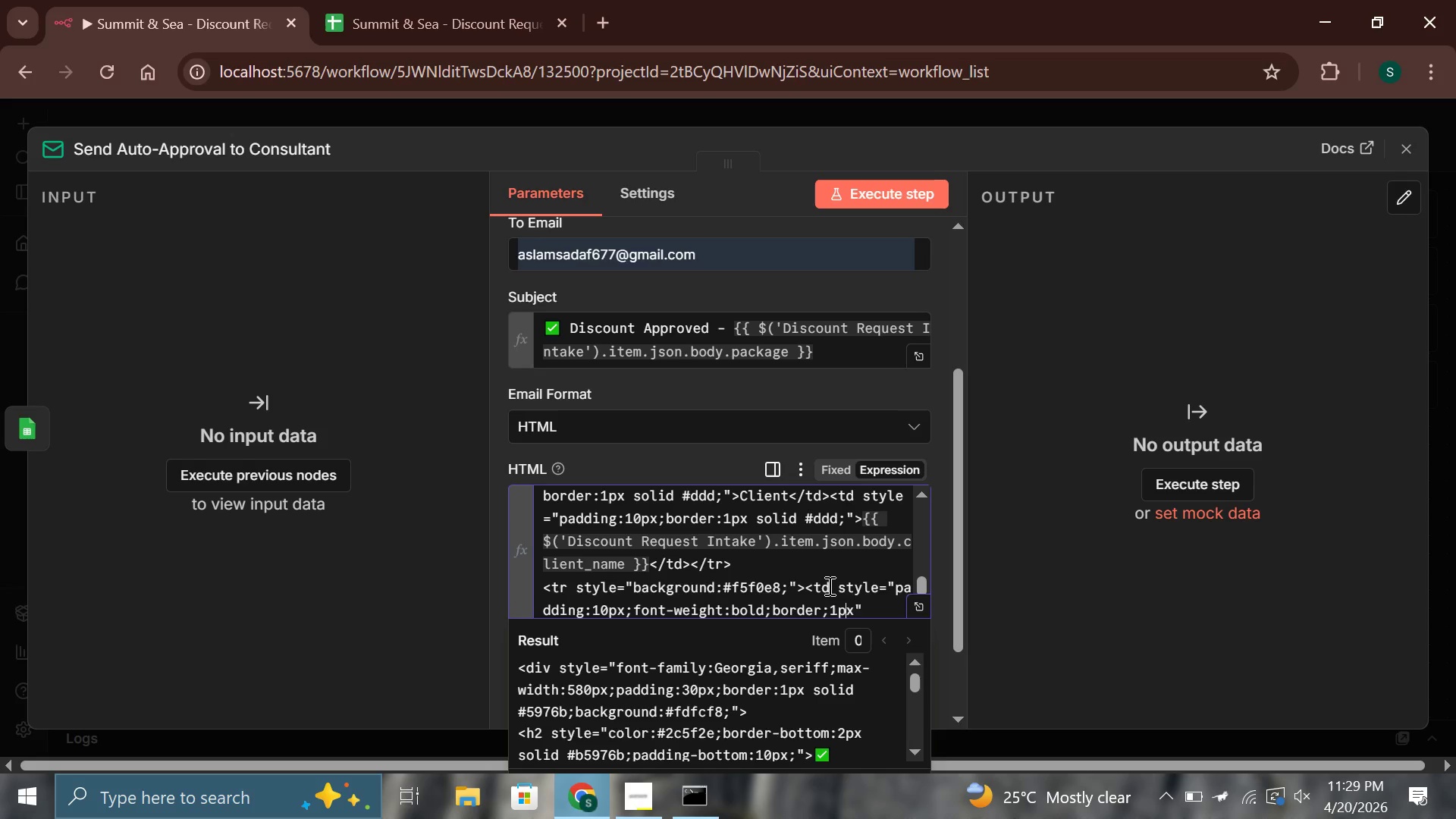 
key(ArrowRight)
 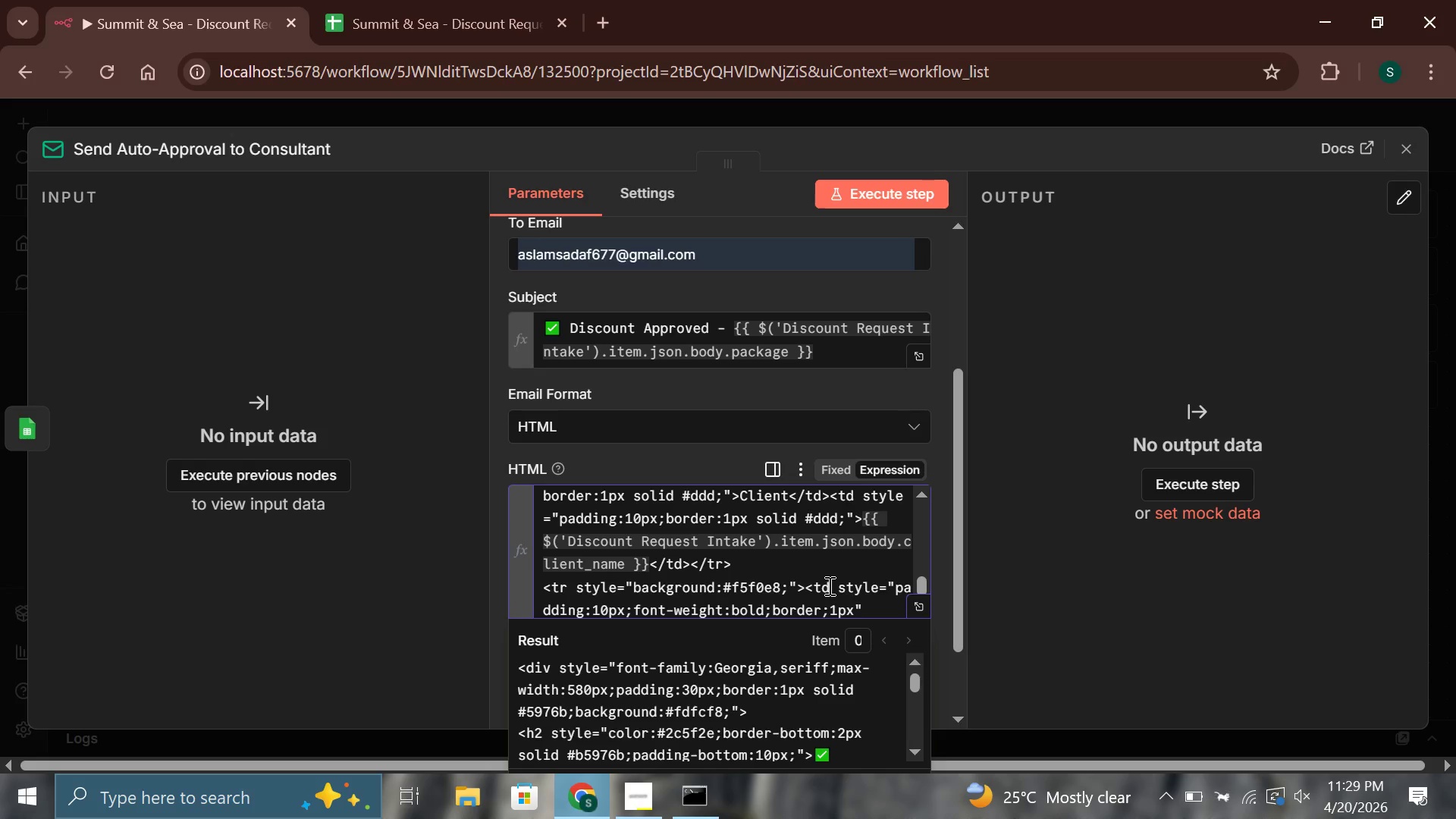 
type( solid #ddd;)
 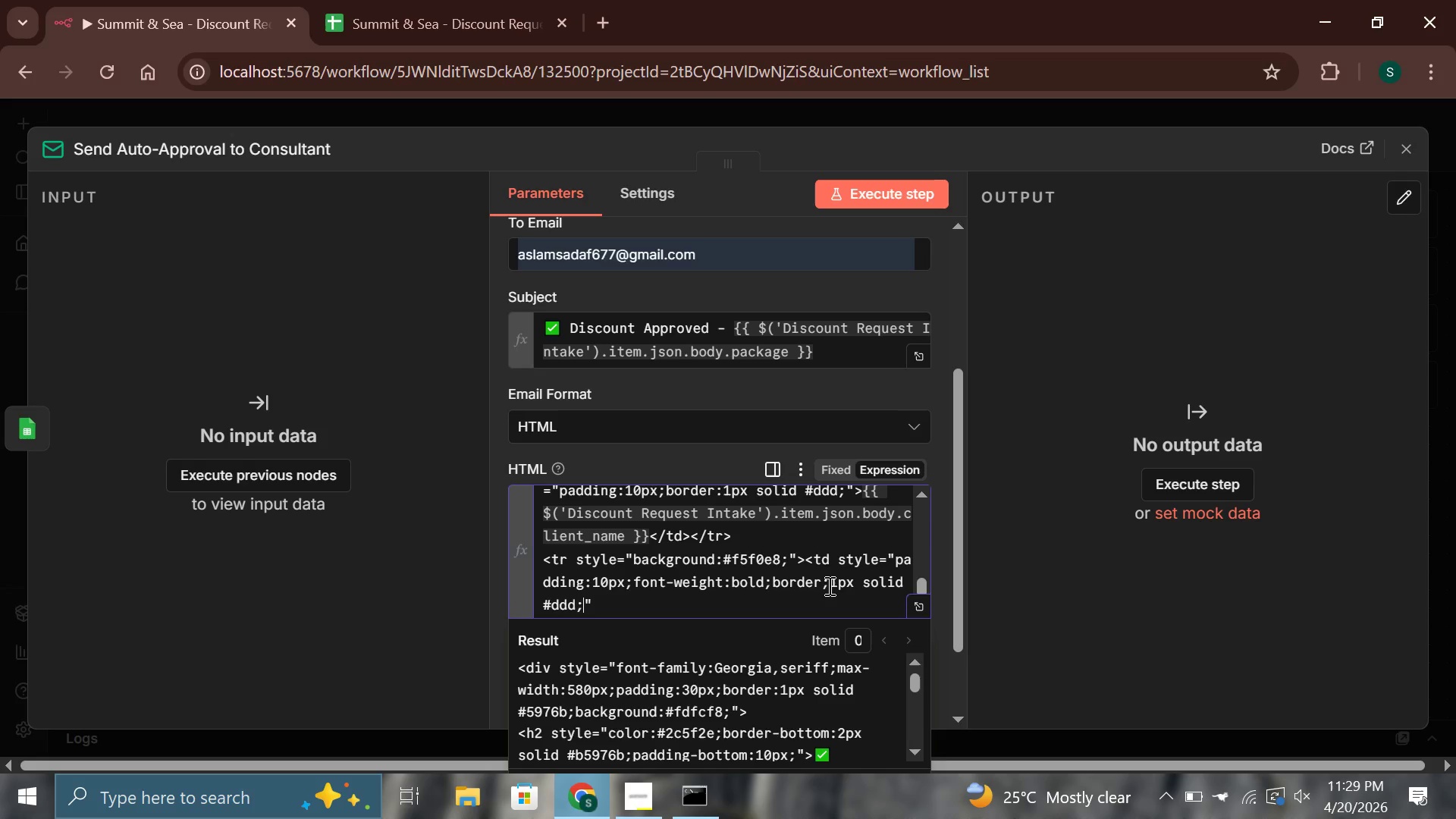 
key(ArrowRight)
 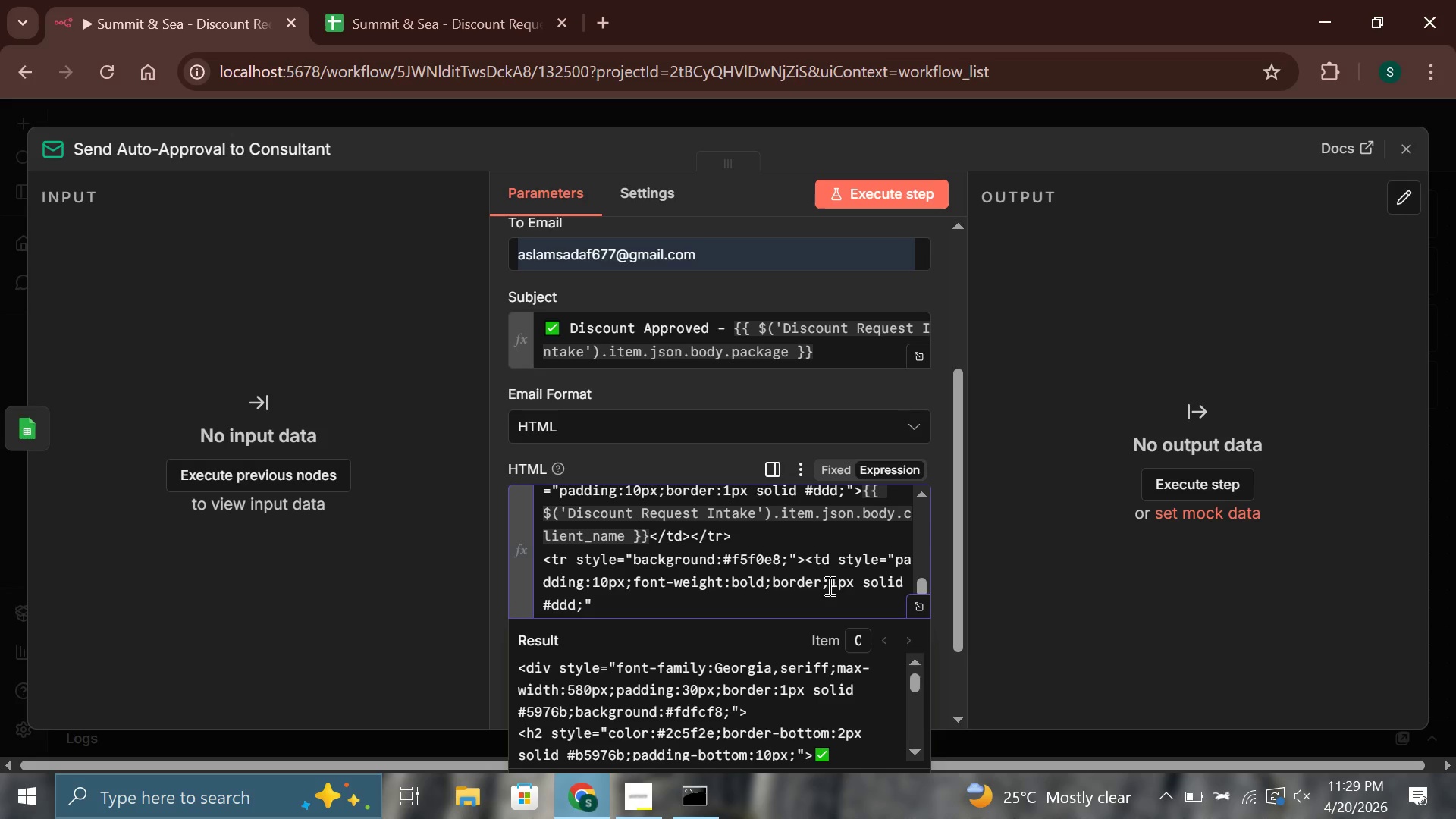 
type(>Packed)
key(Backspace)
key(Backspace)
type(age)
 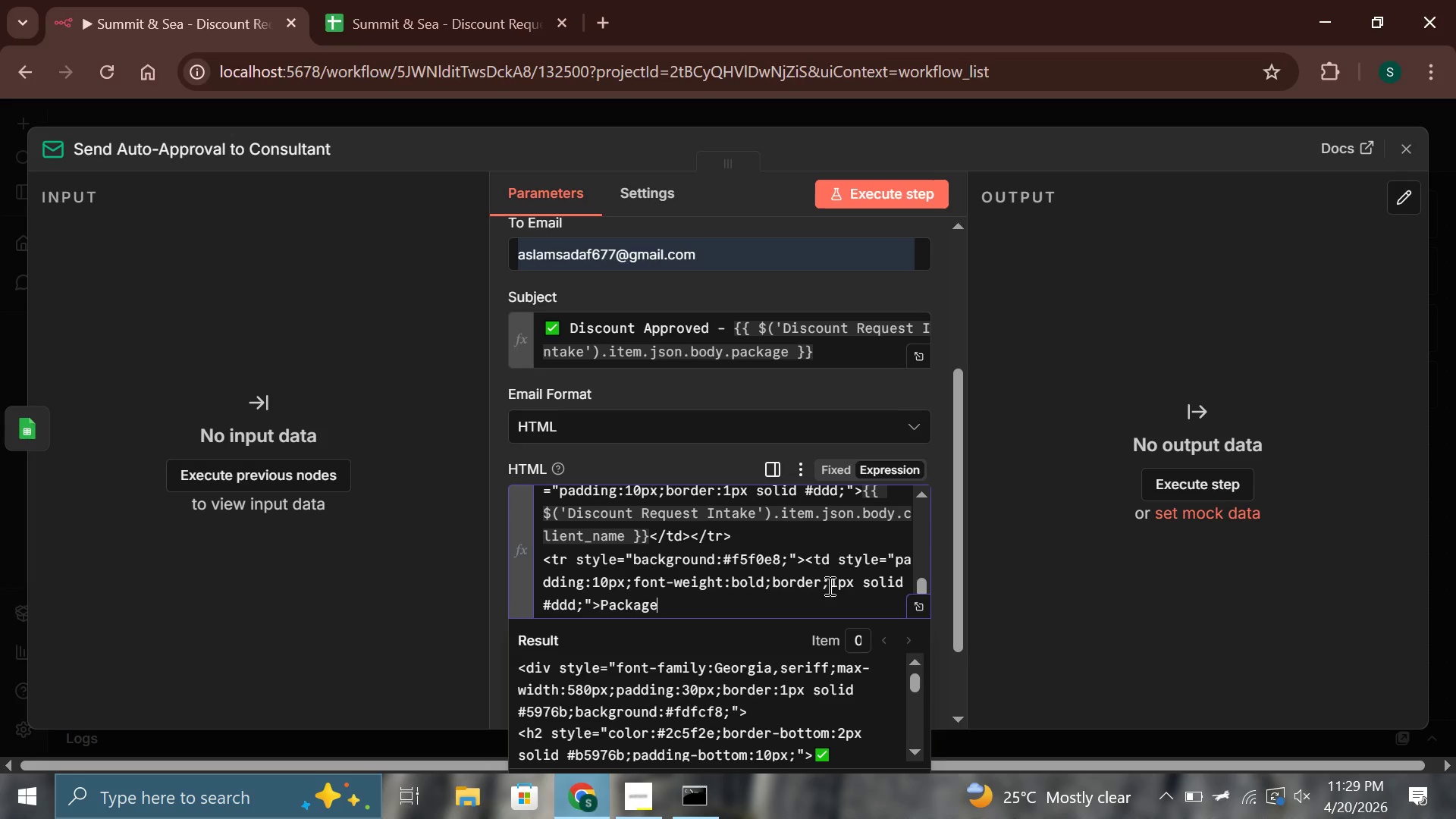 
wait(12.33)
 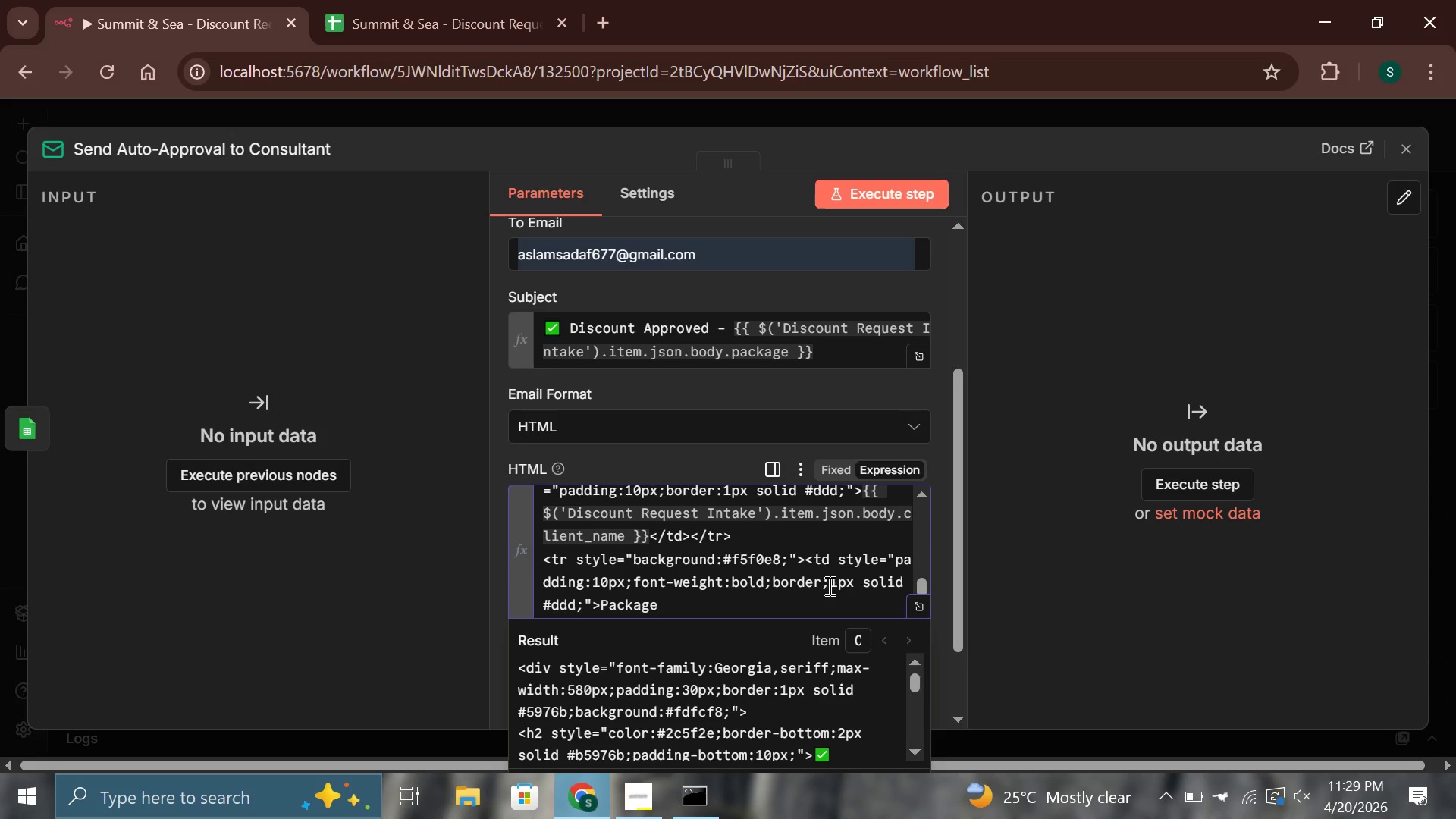 
type(</td><td style="paddig)
key(Backspace)
type(ng:10px )
key(Backspace)
type(;border:1px solid #ddd;)
 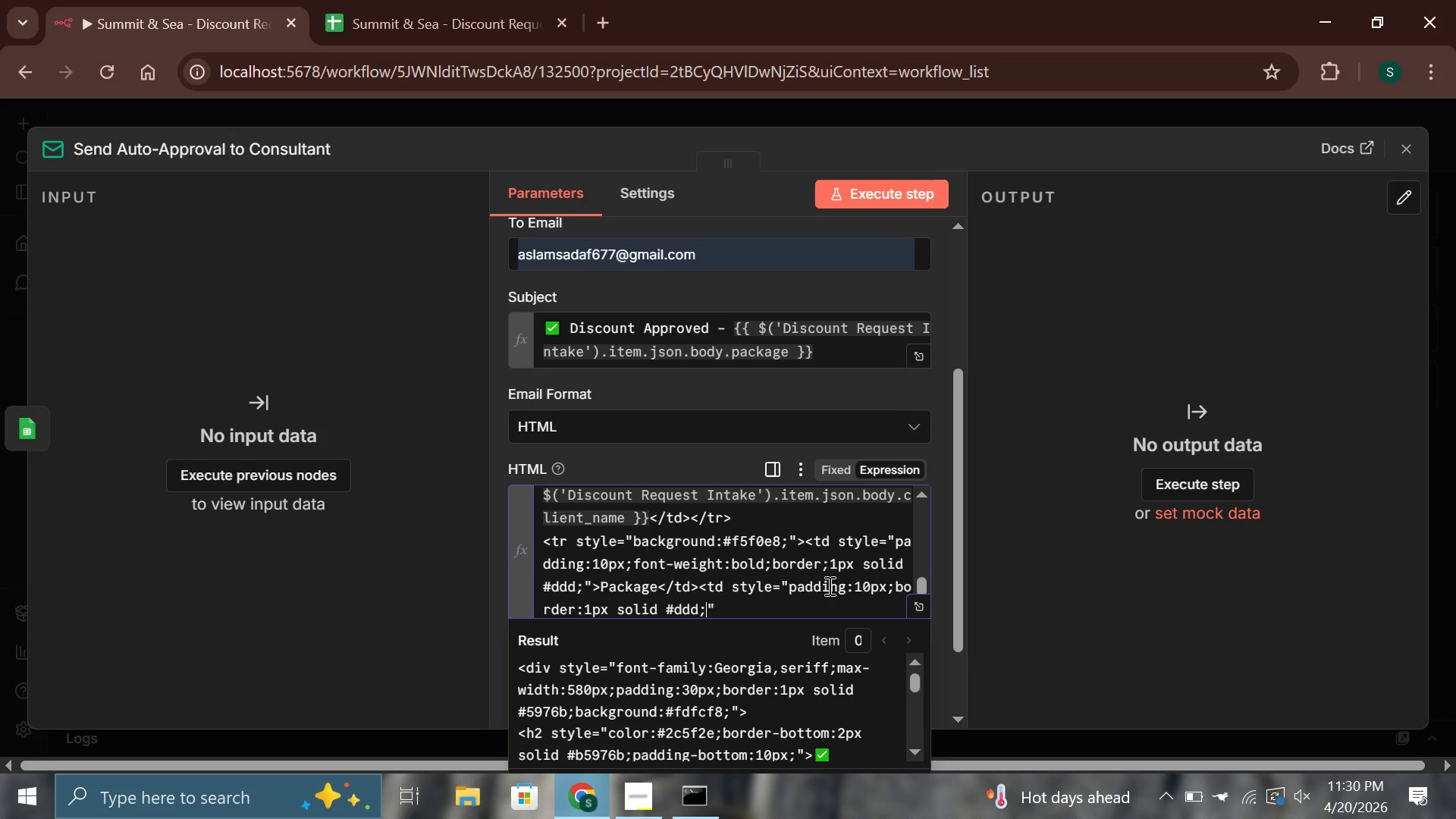 
key(ArrowRight)
 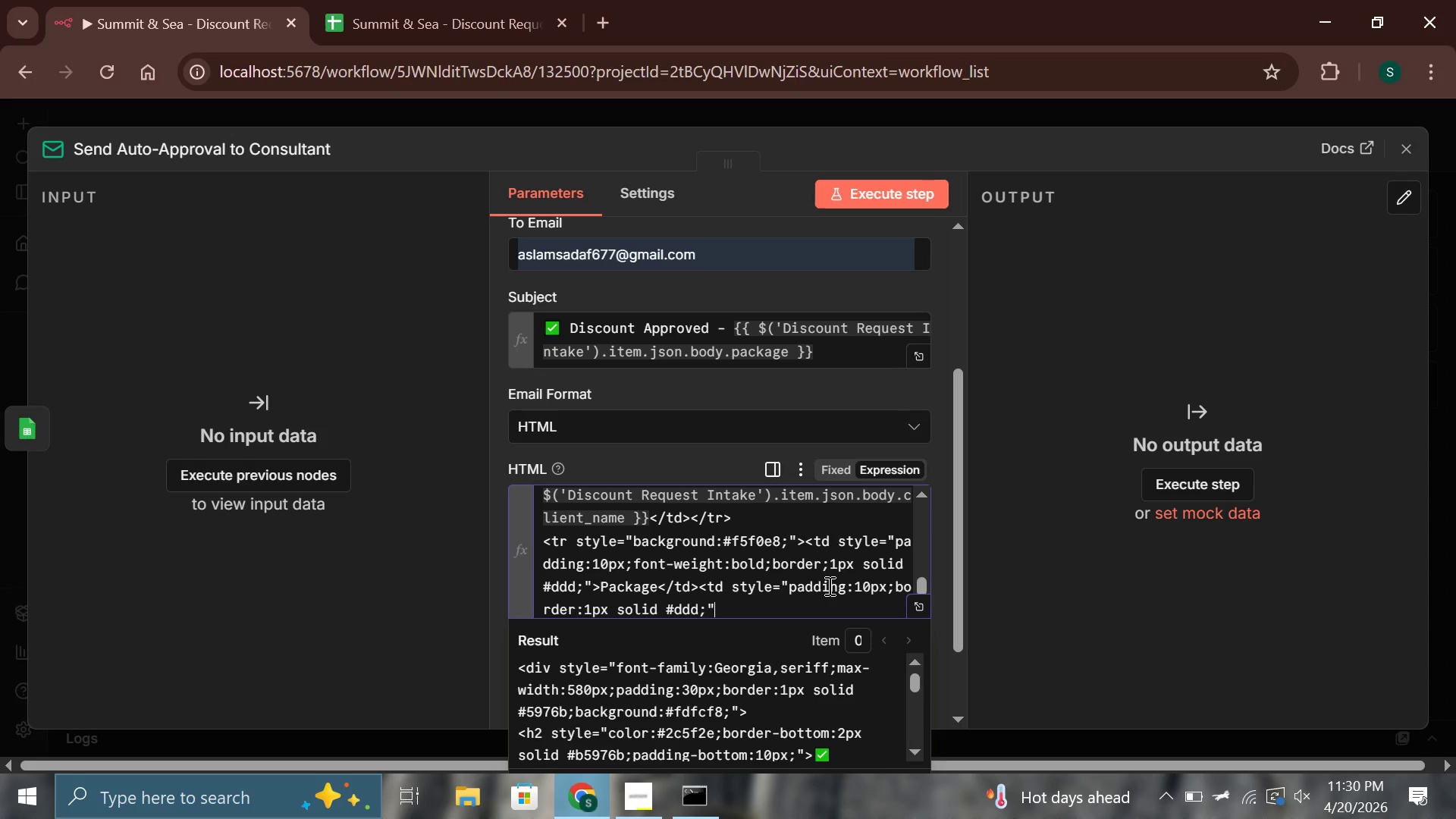 
key(Shift+Period)
 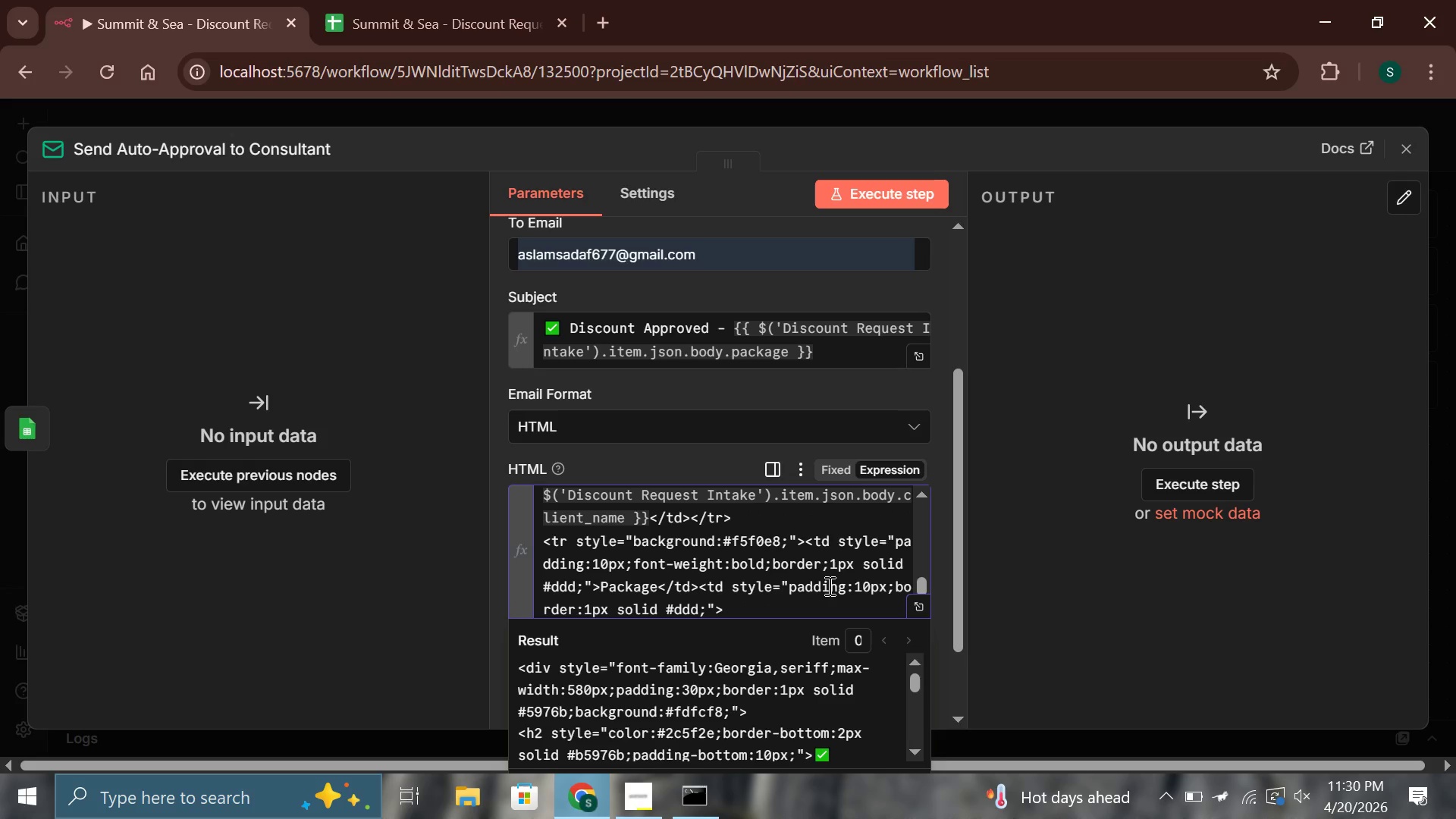 
key(Shift+BracketLeft)
 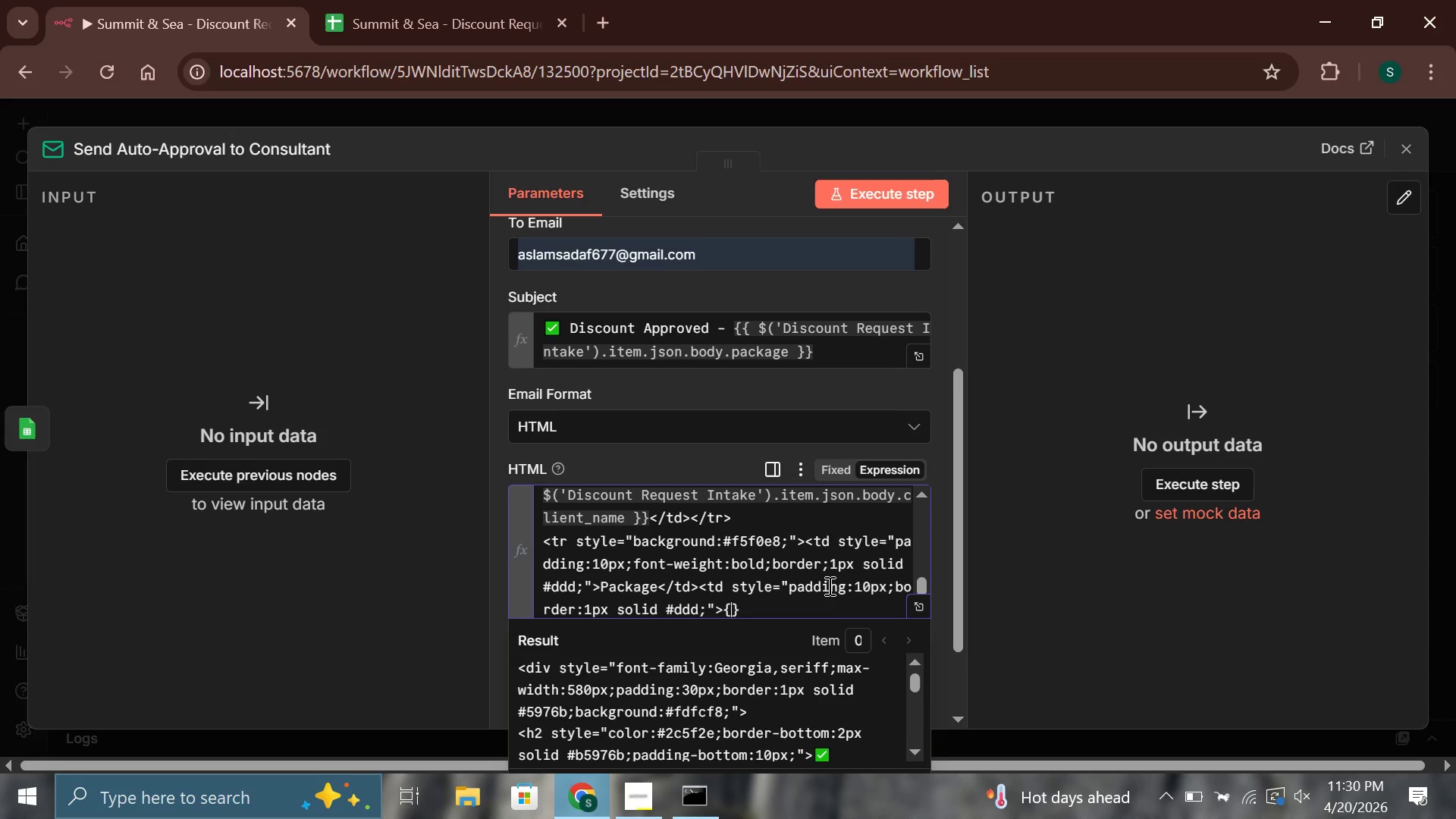 
key(Shift+BracketLeft)
 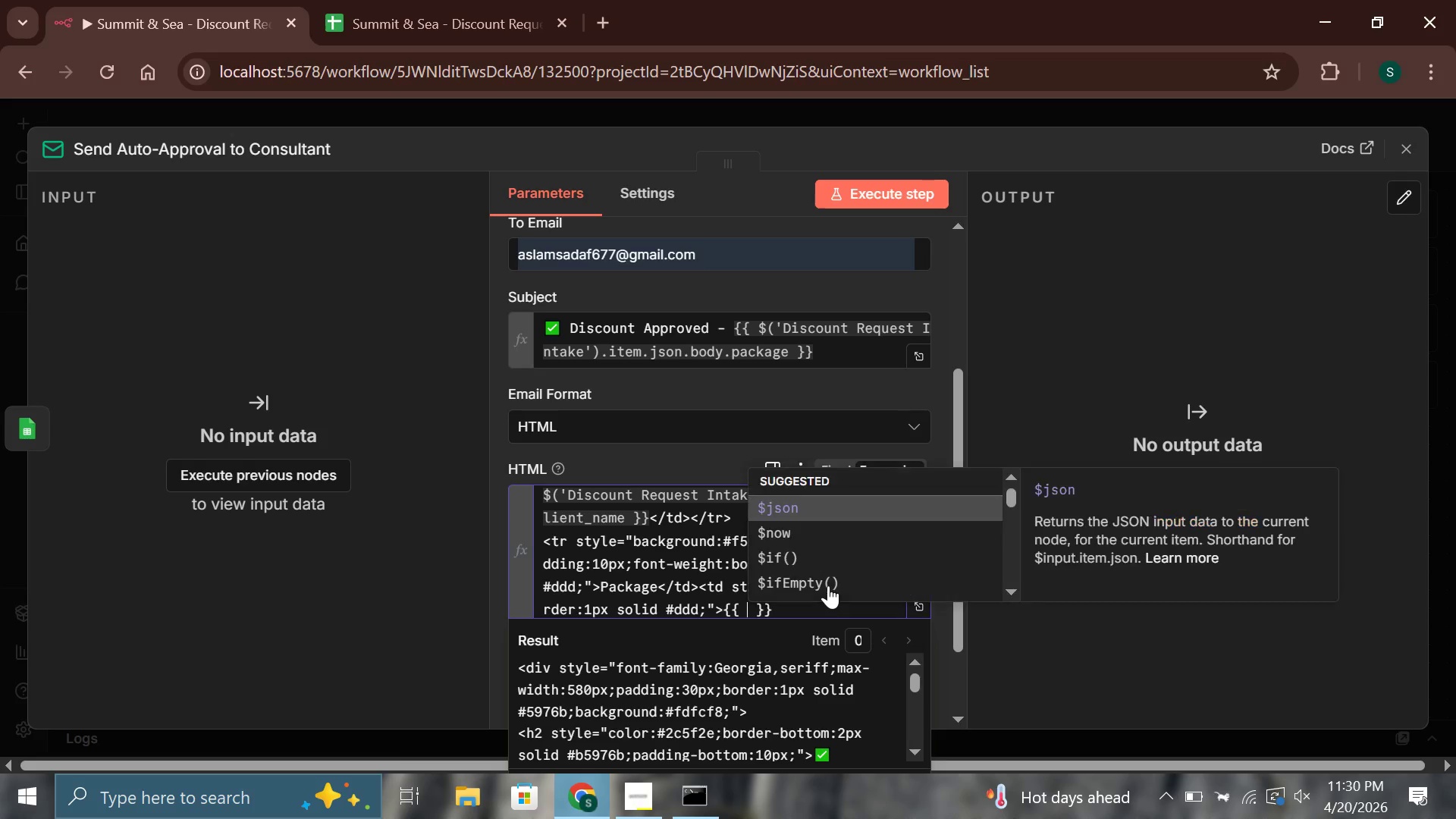 
key(Shift+4)
 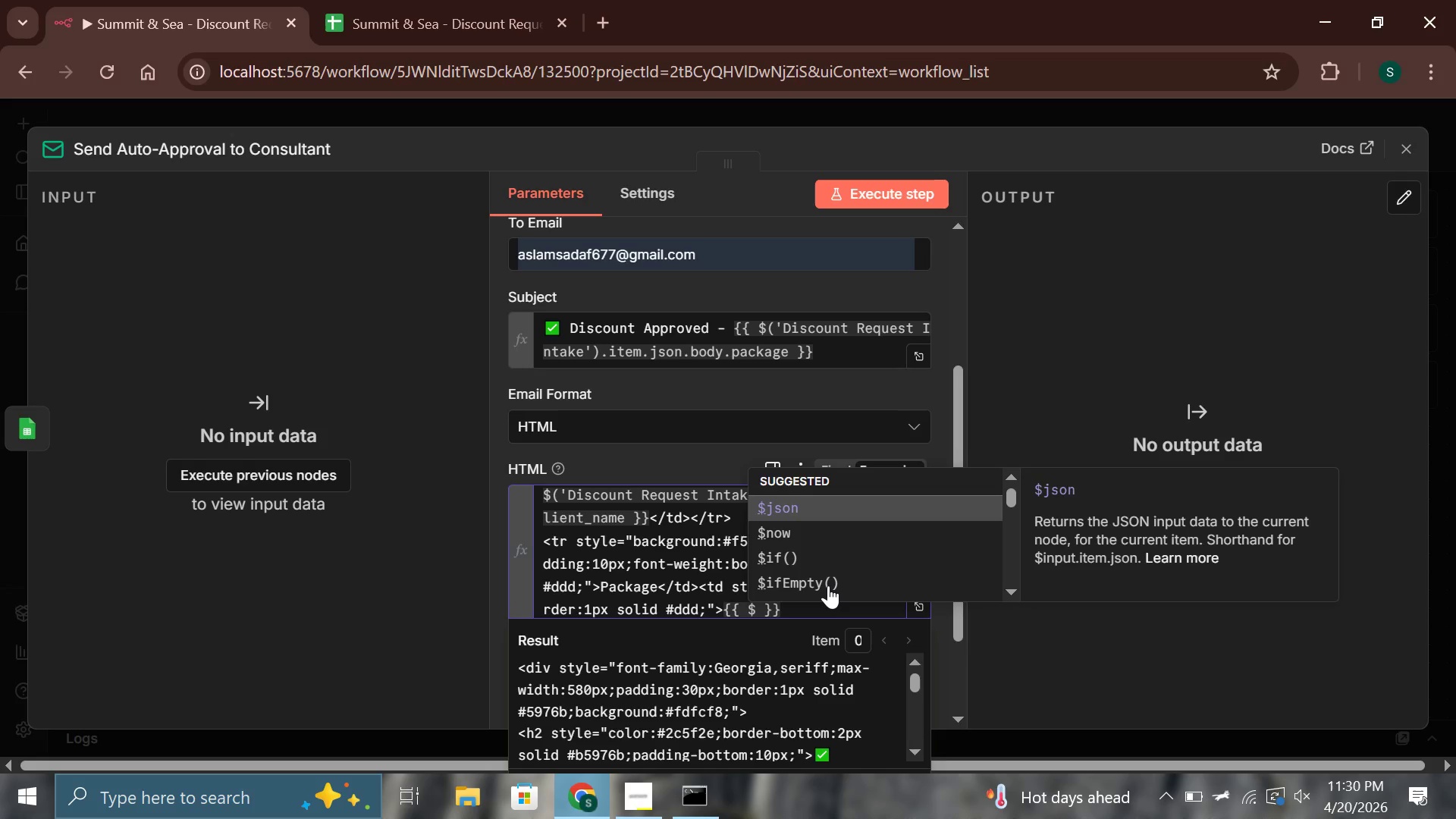 
key(Shift+9)
 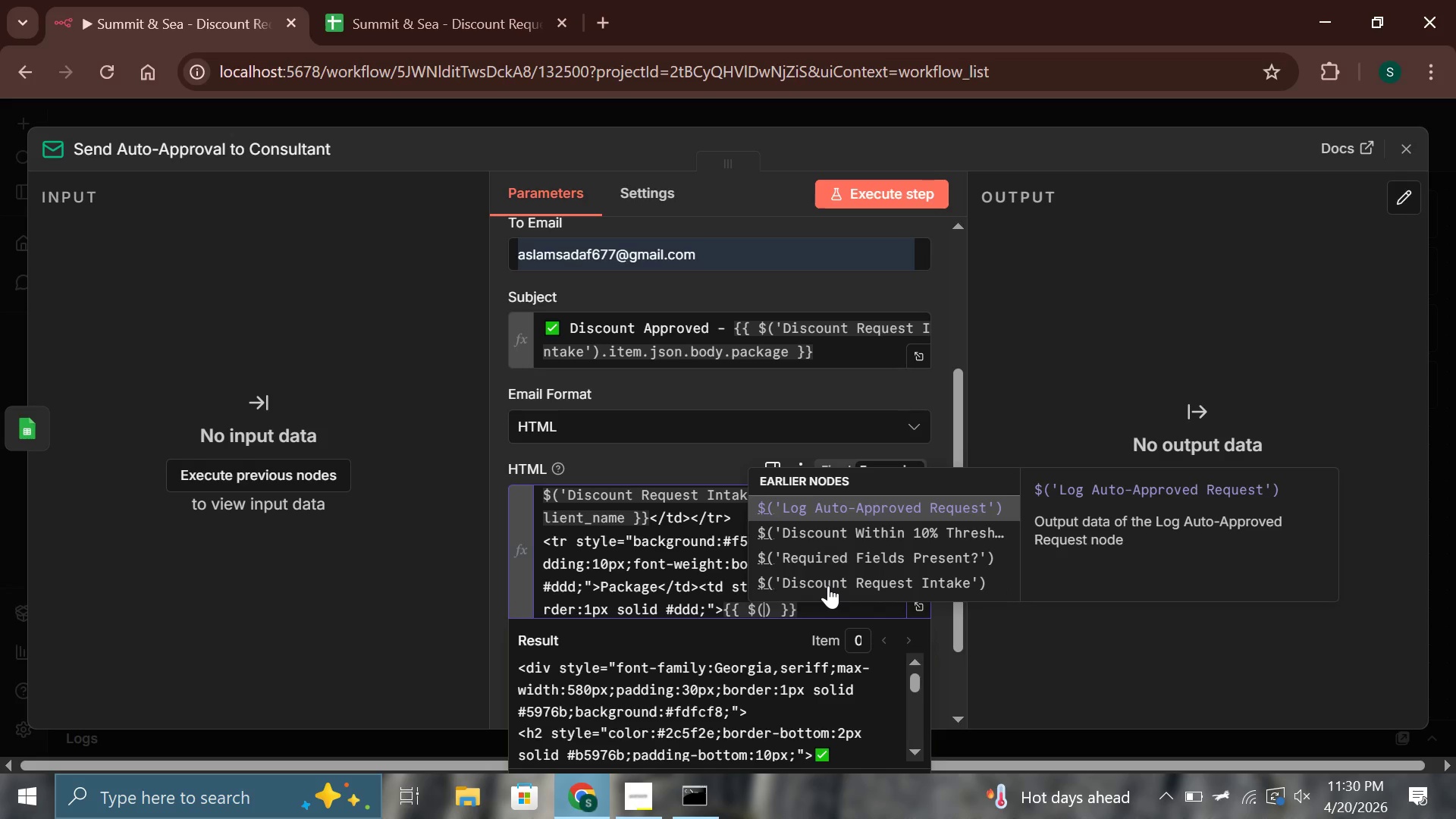 
key(ArrowDown)
 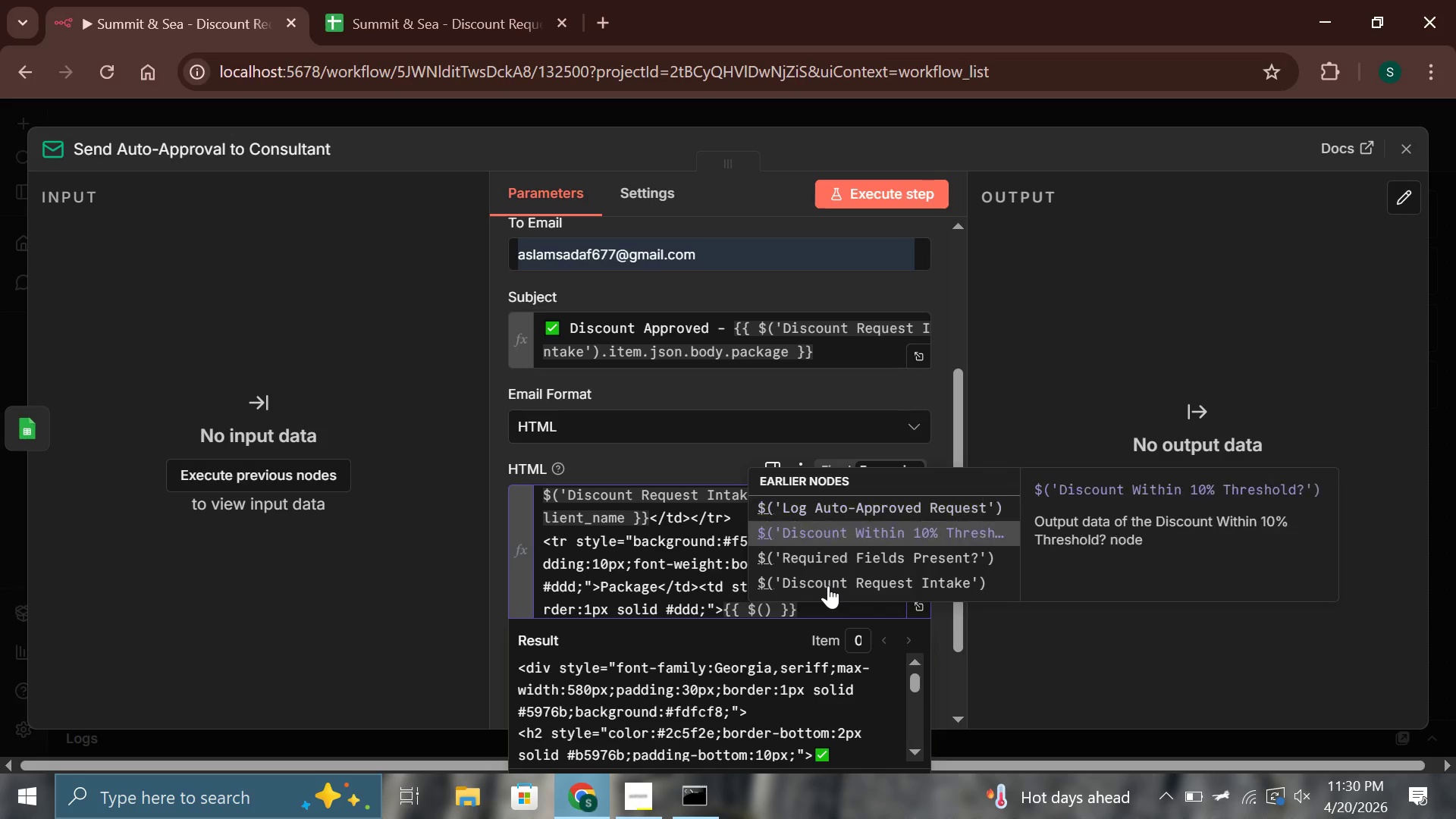 
key(ArrowDown)
 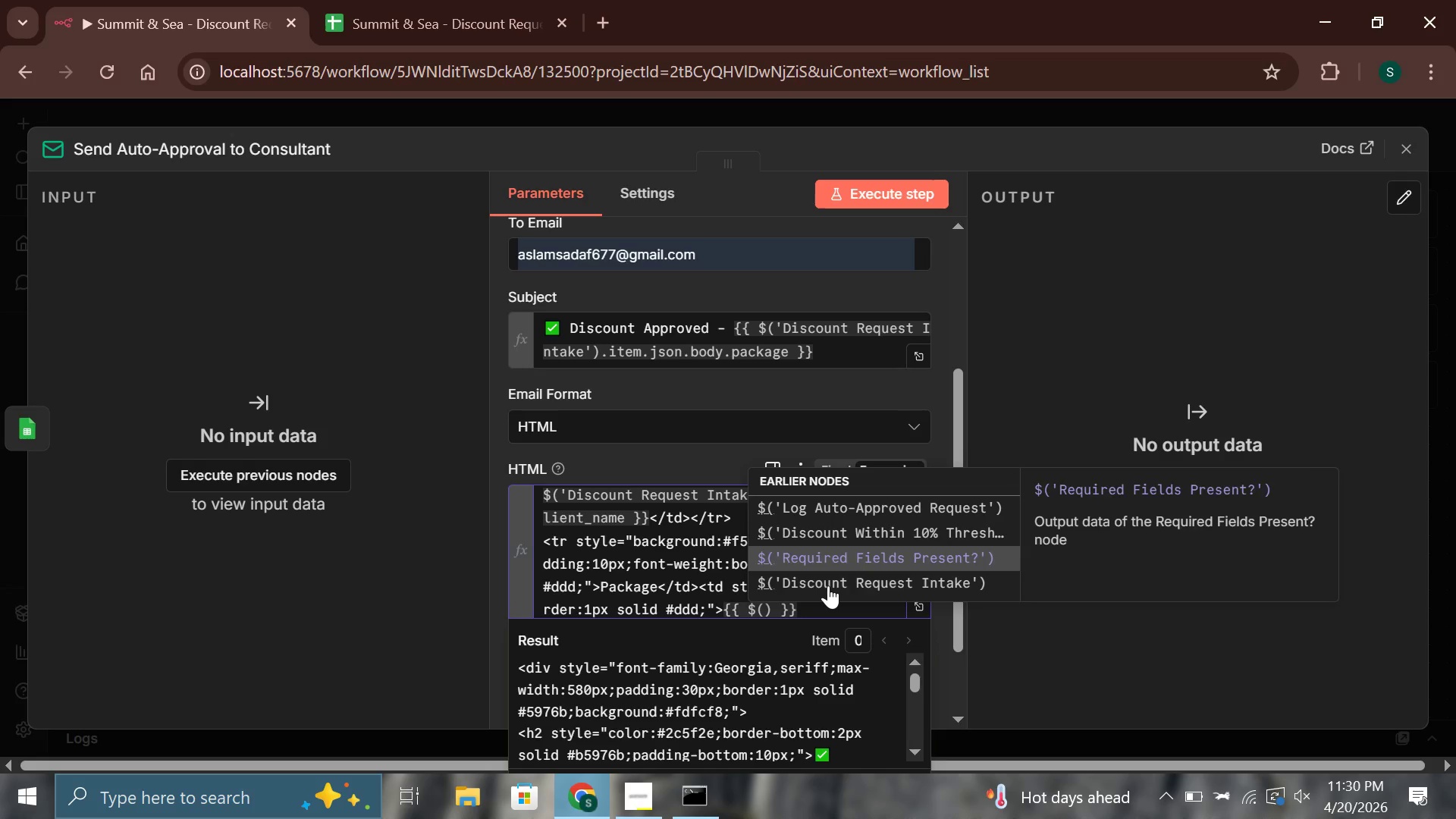 
key(ArrowDown)
 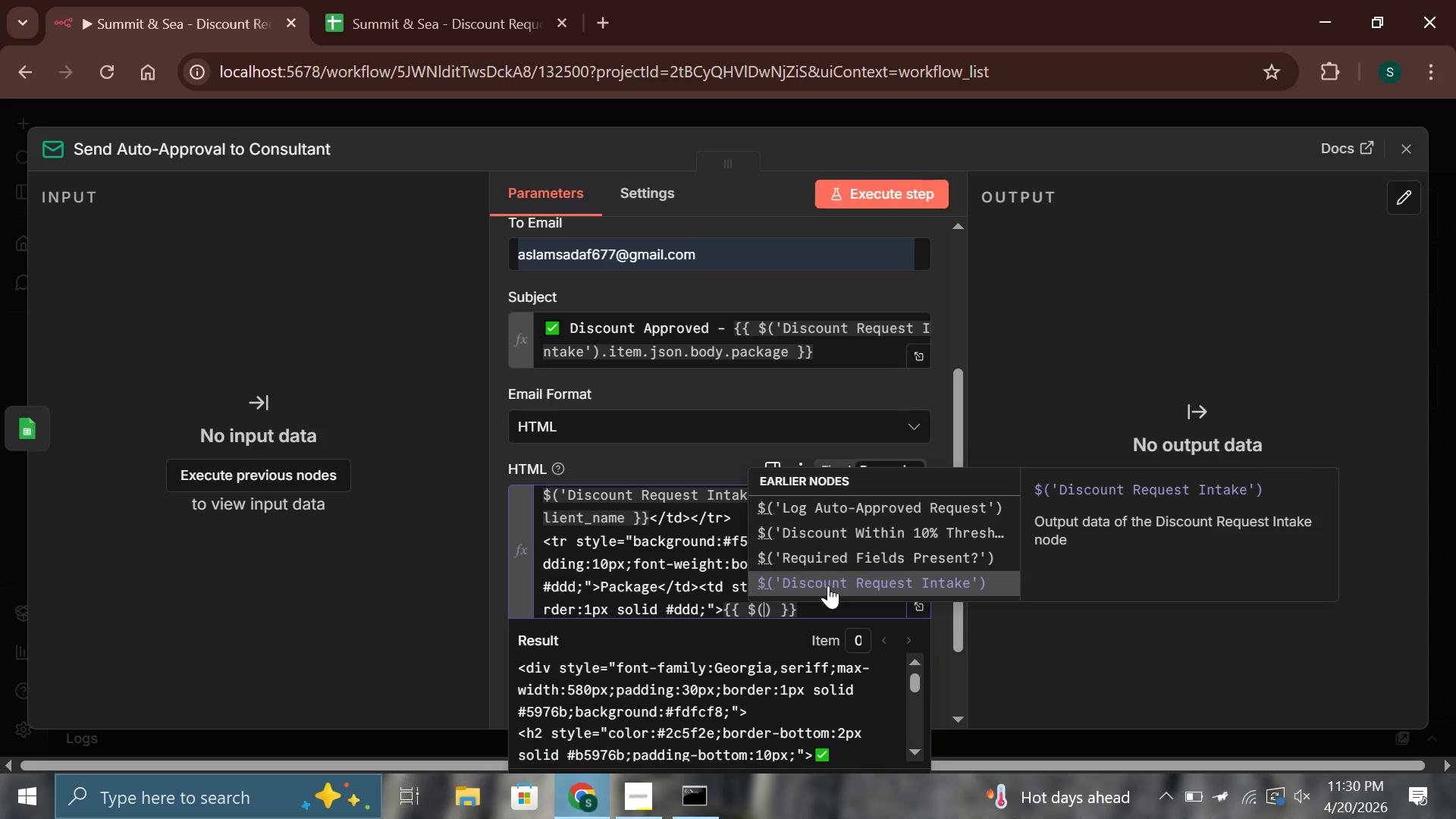 
key(Enter)
 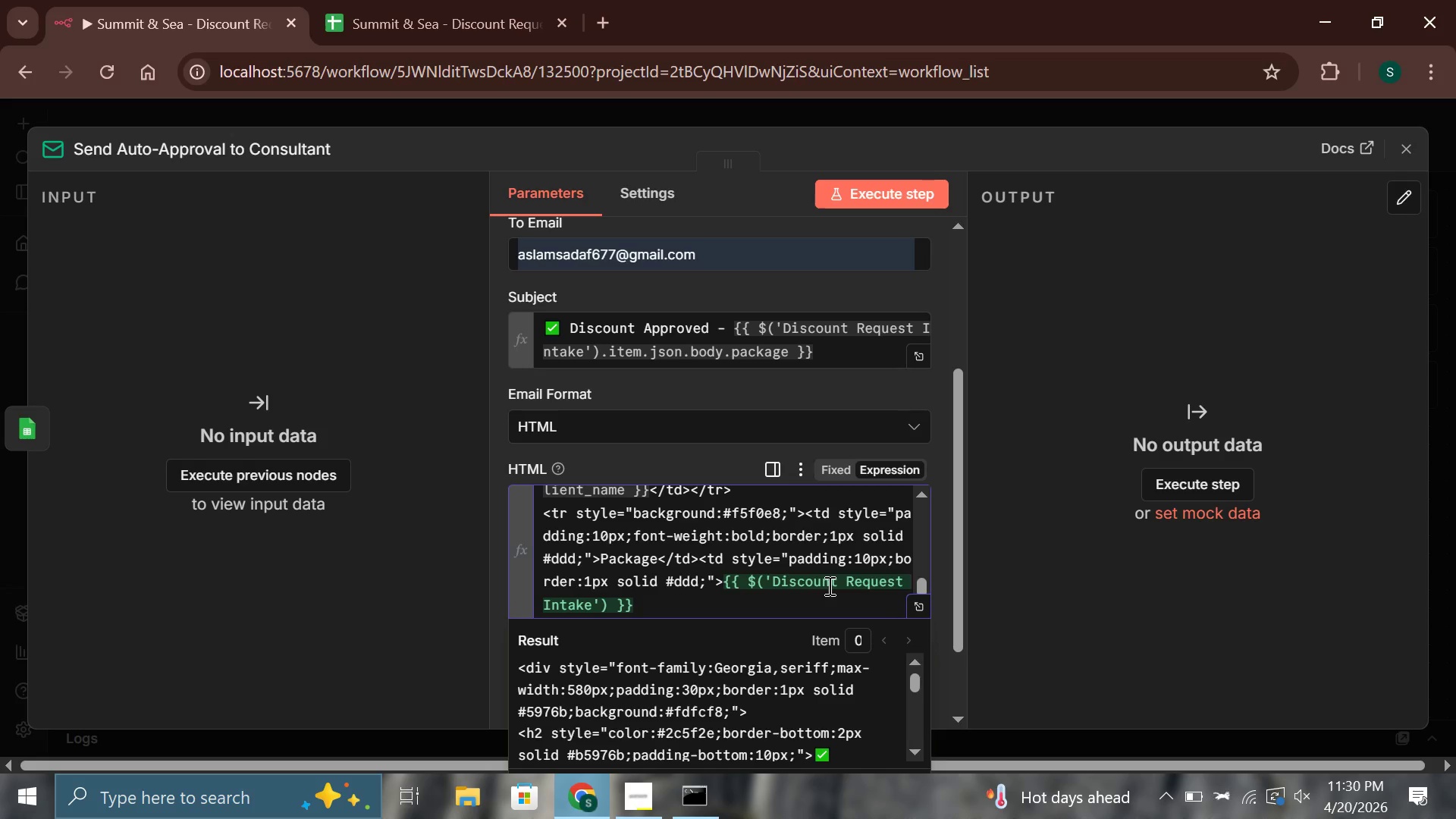 
type(.item.json.)
 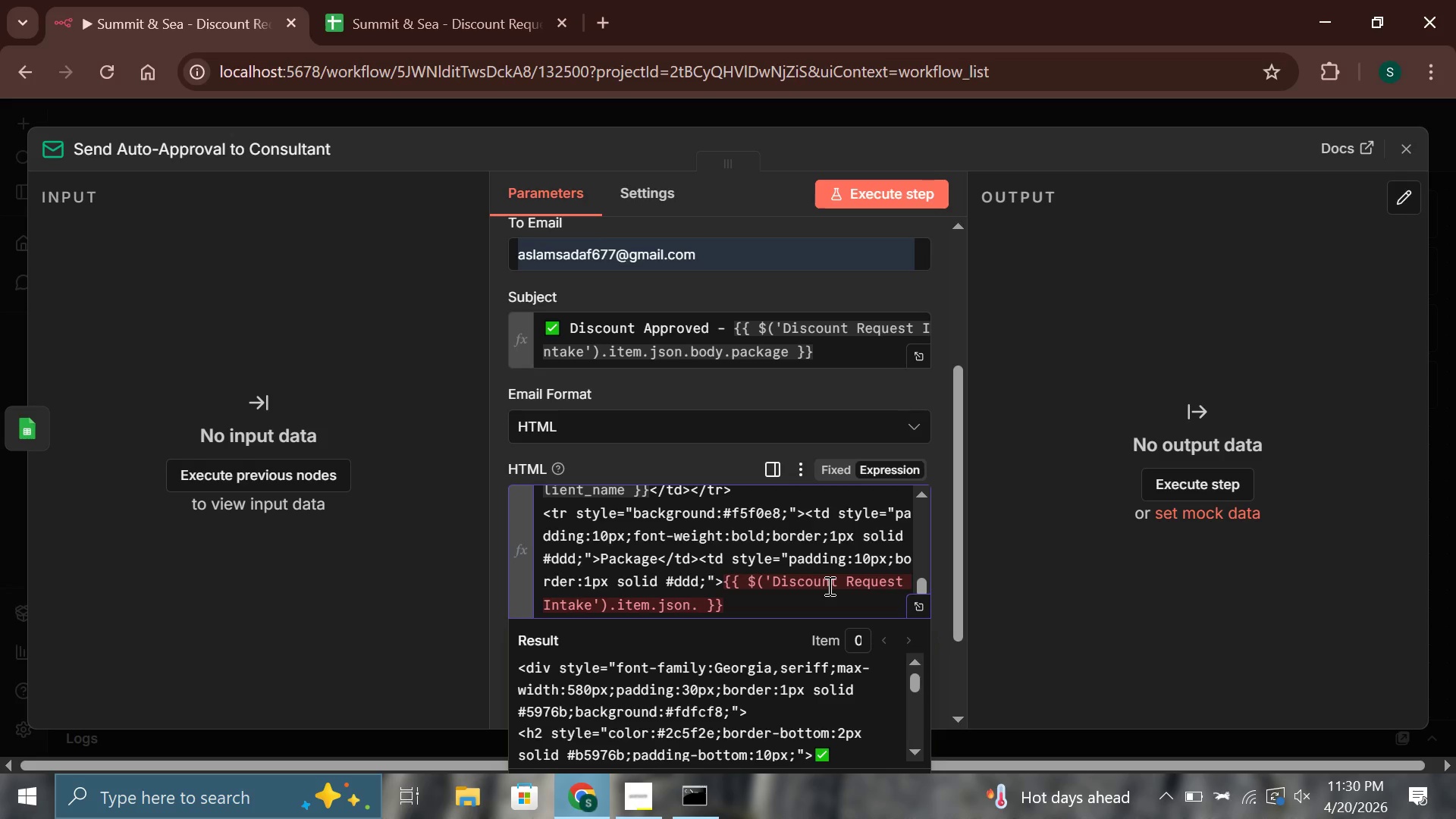 
type(body.package)
 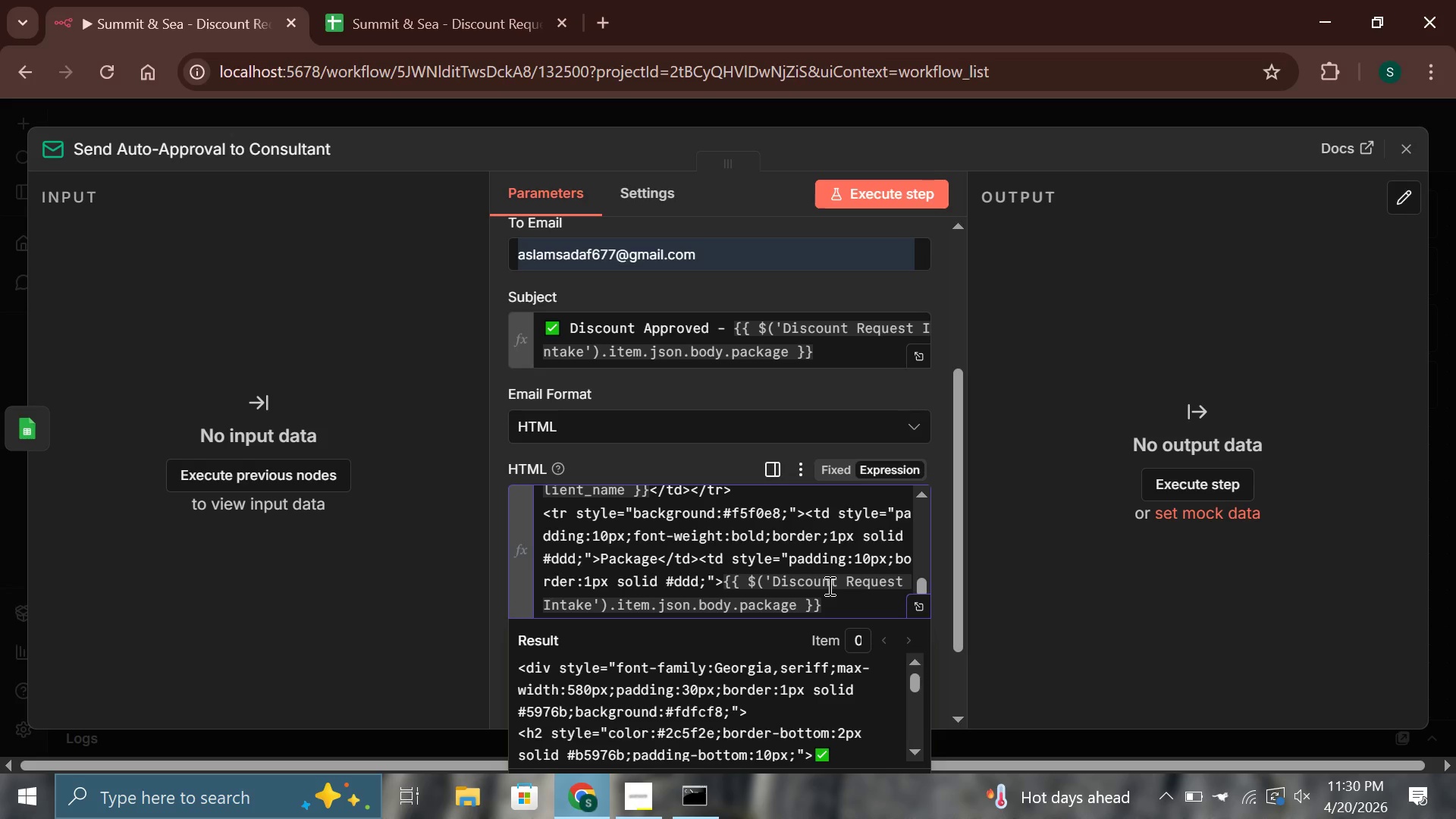 
key(ArrowRight)
 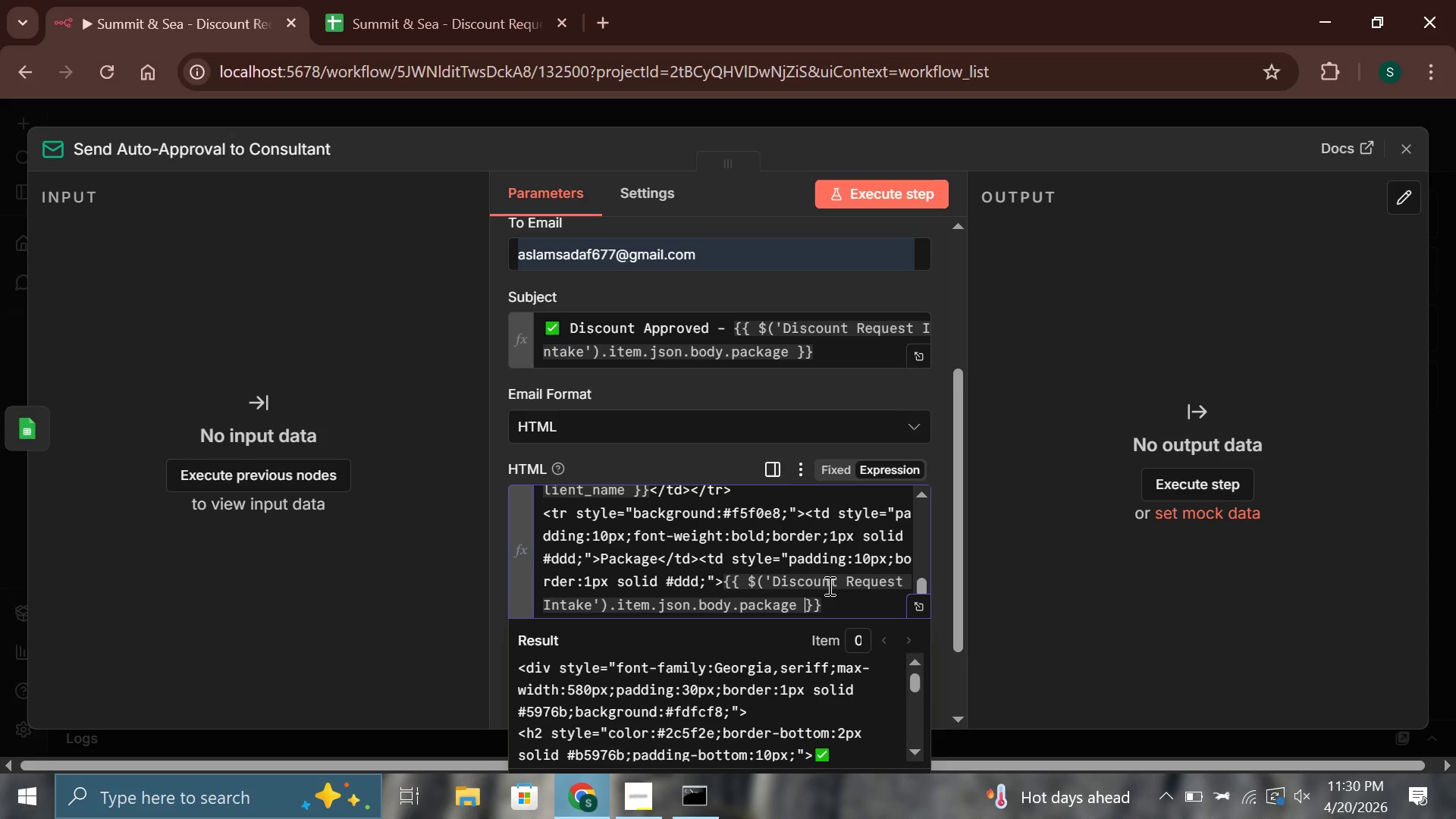 
key(ArrowRight)
 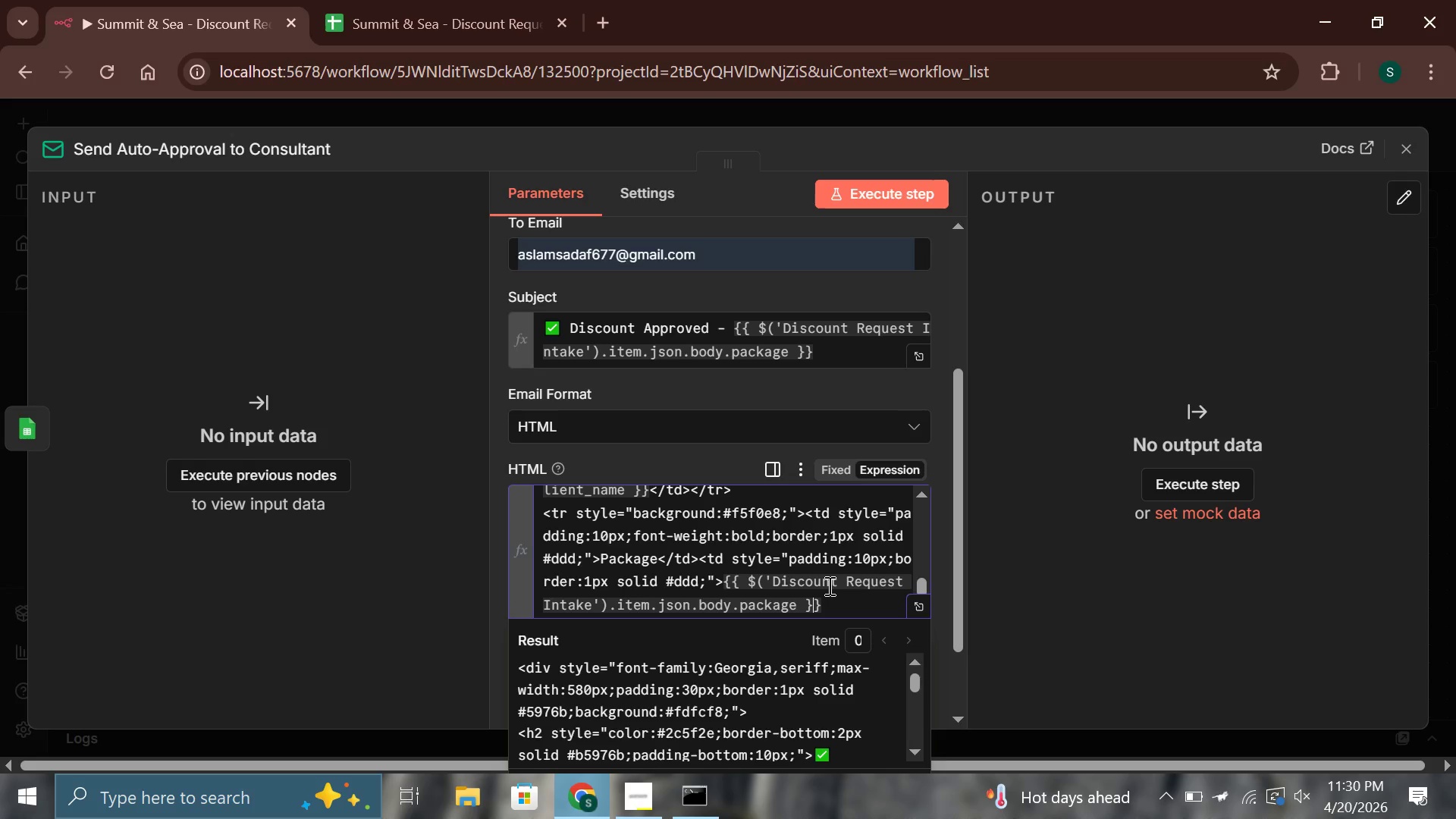 
key(ArrowRight)
 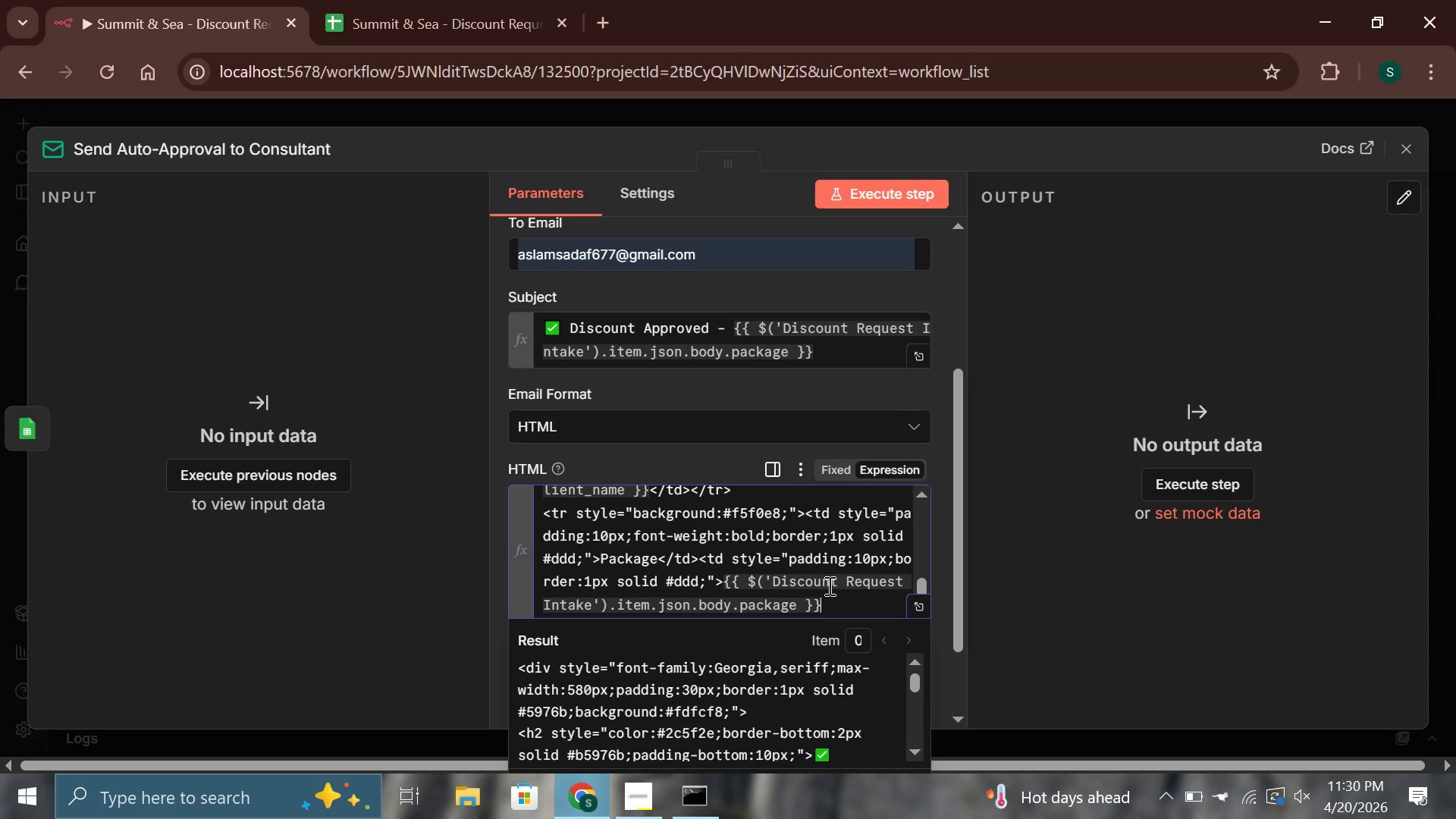 
type(</td.)
key(Backspace)
type(></tr>)
 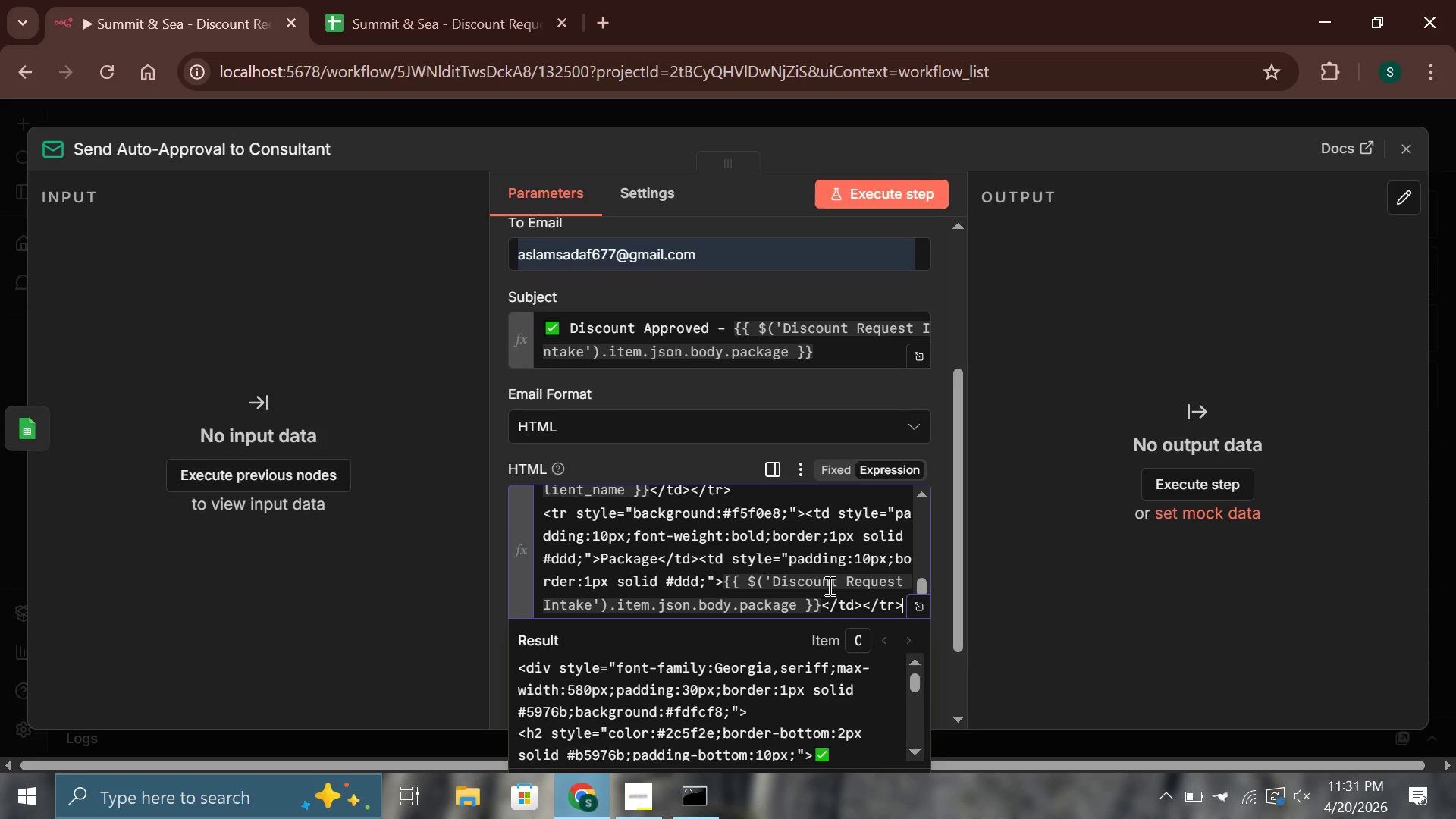 
key(Enter)
 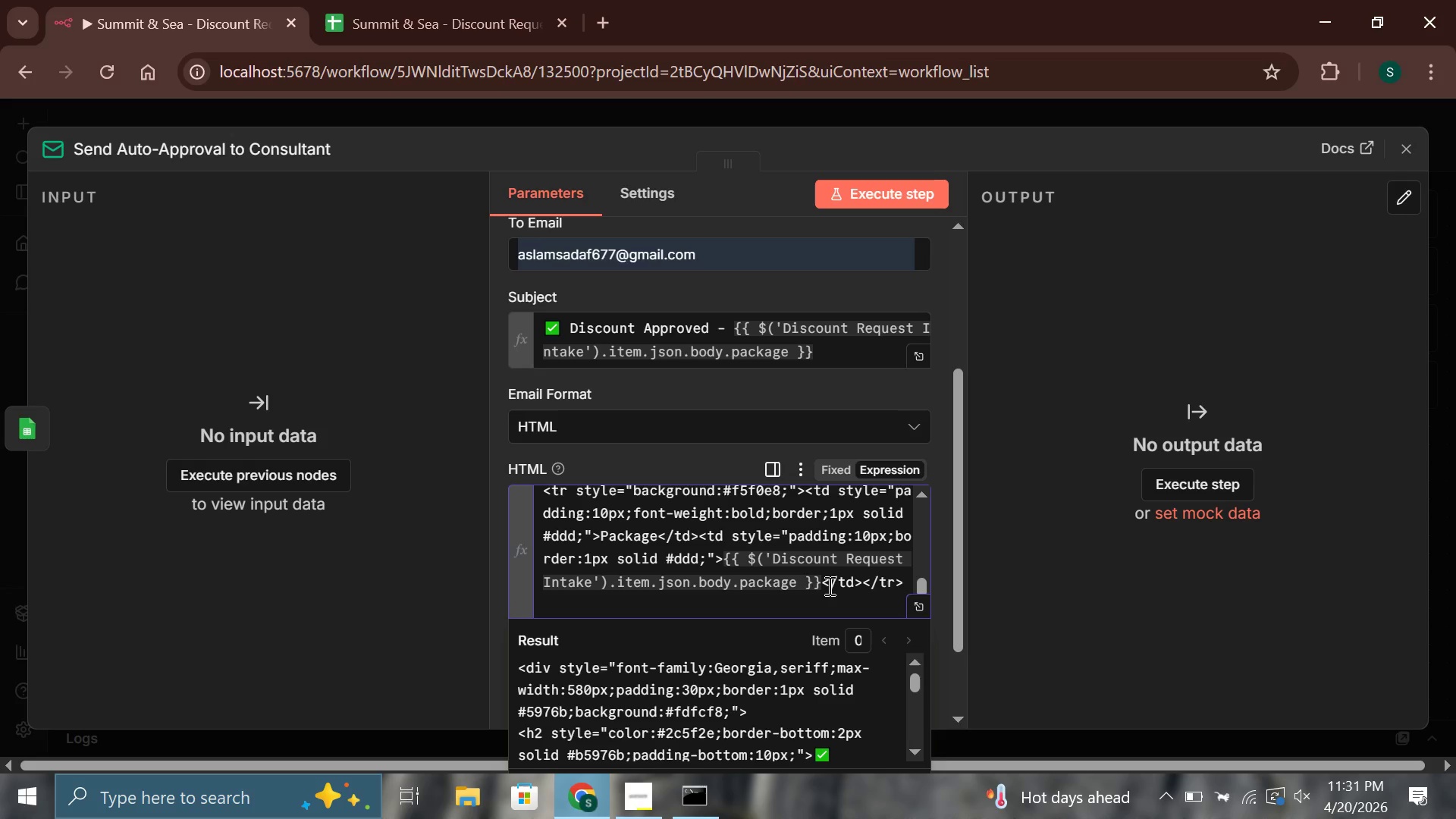 
wait(7.17)
 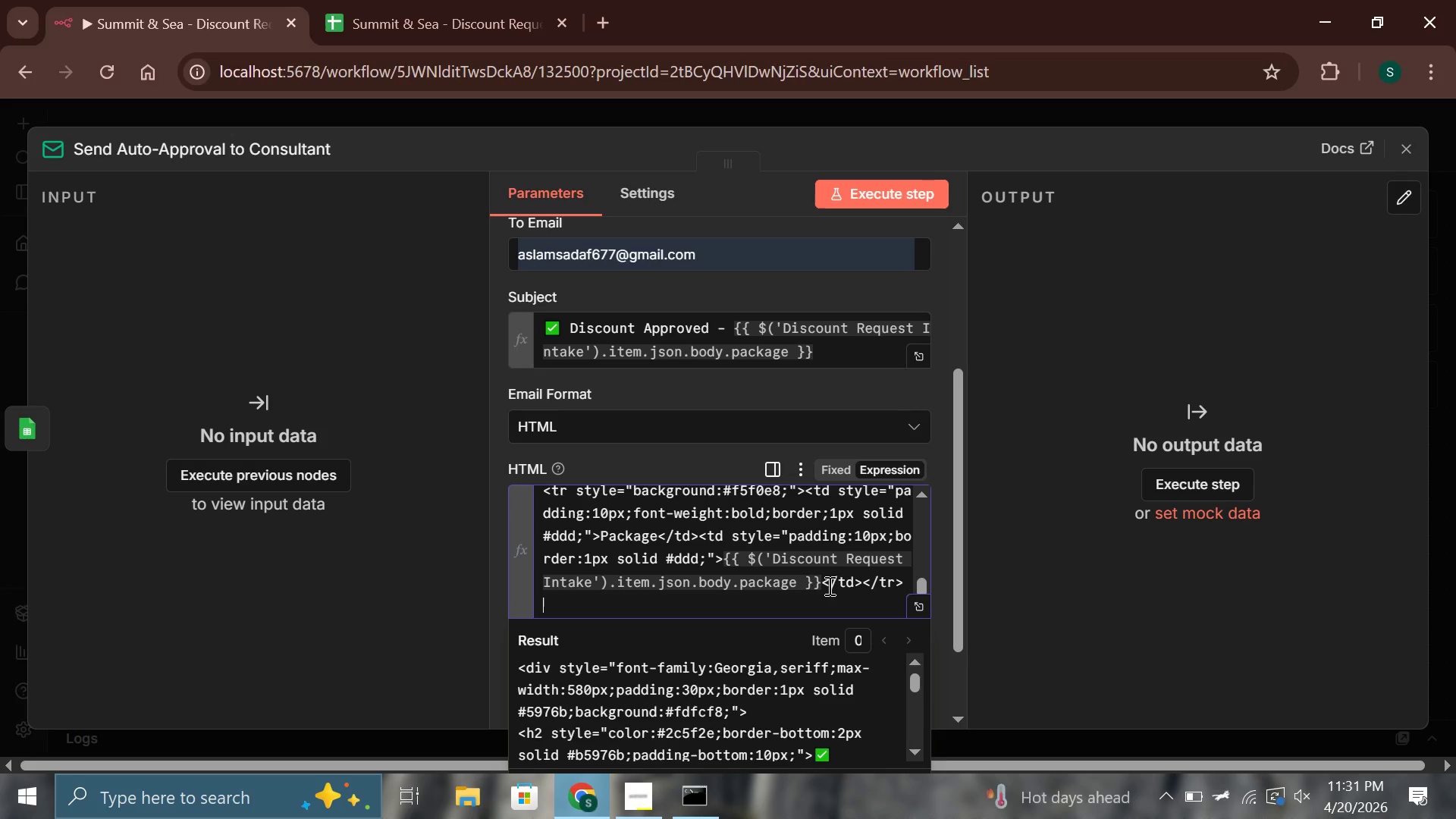 
type(<tr><td style="padding:10px;font-weight)
 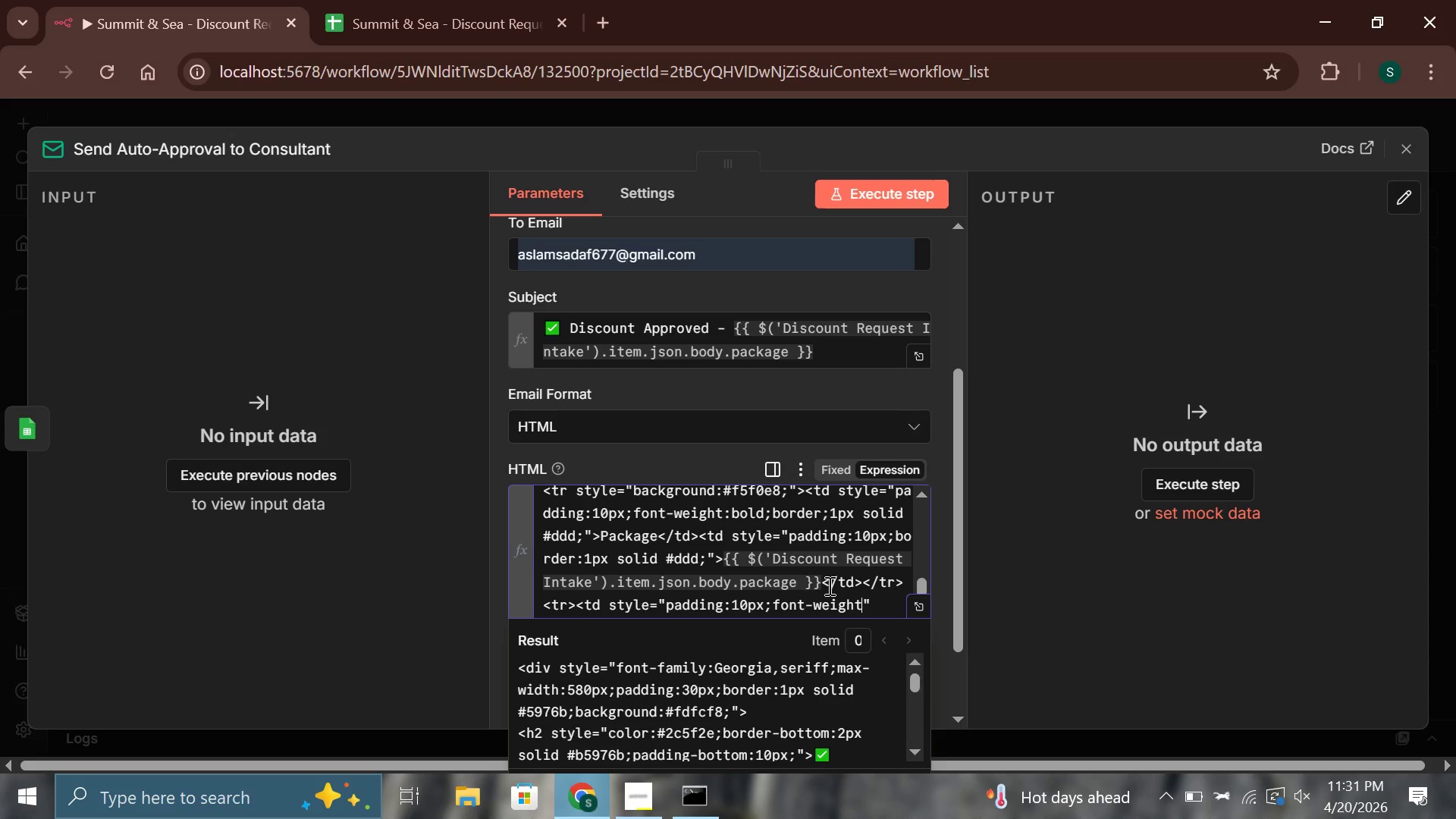 
type(:bold)
 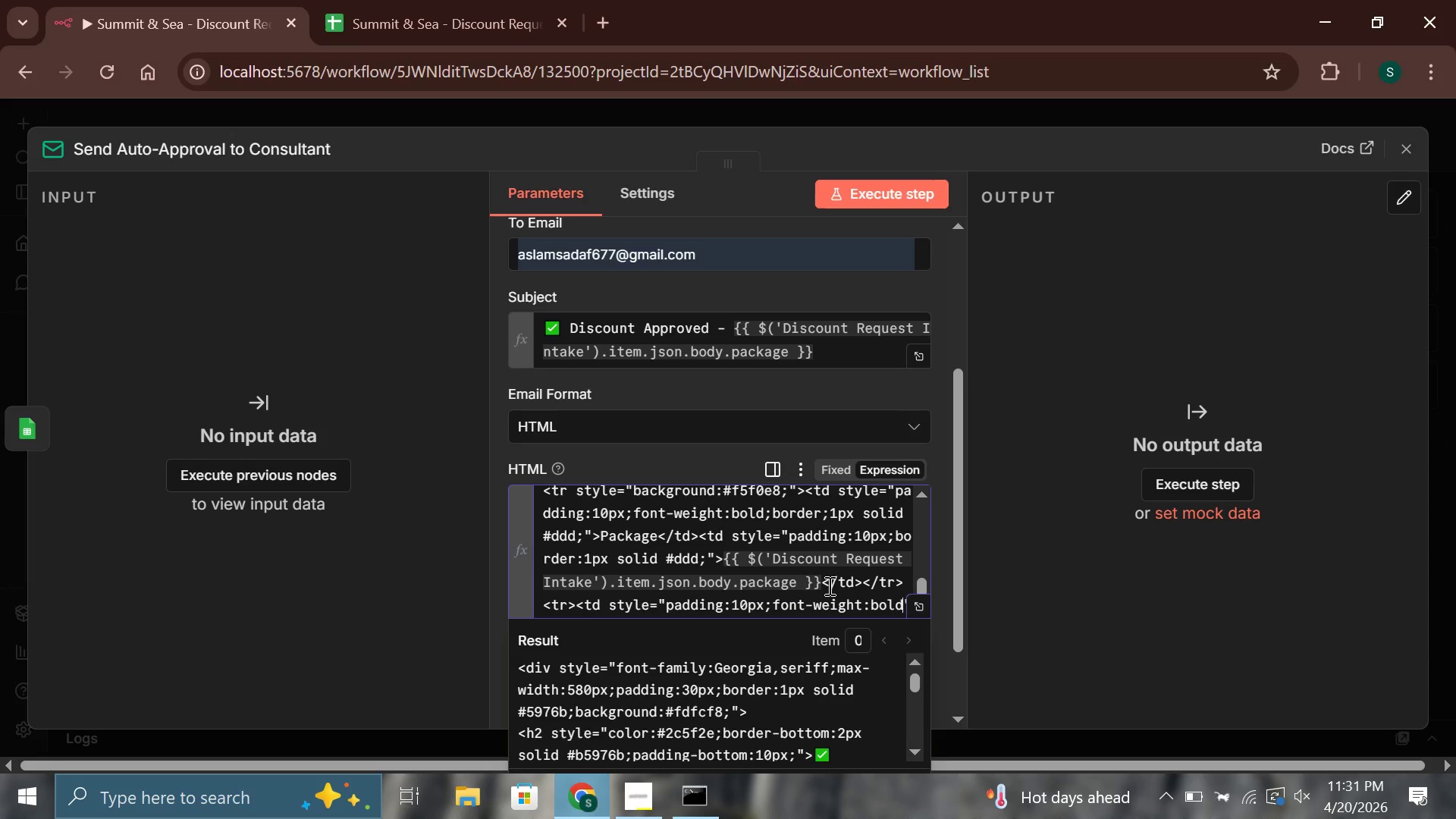 
type(;border:1px solid #ddd;)
 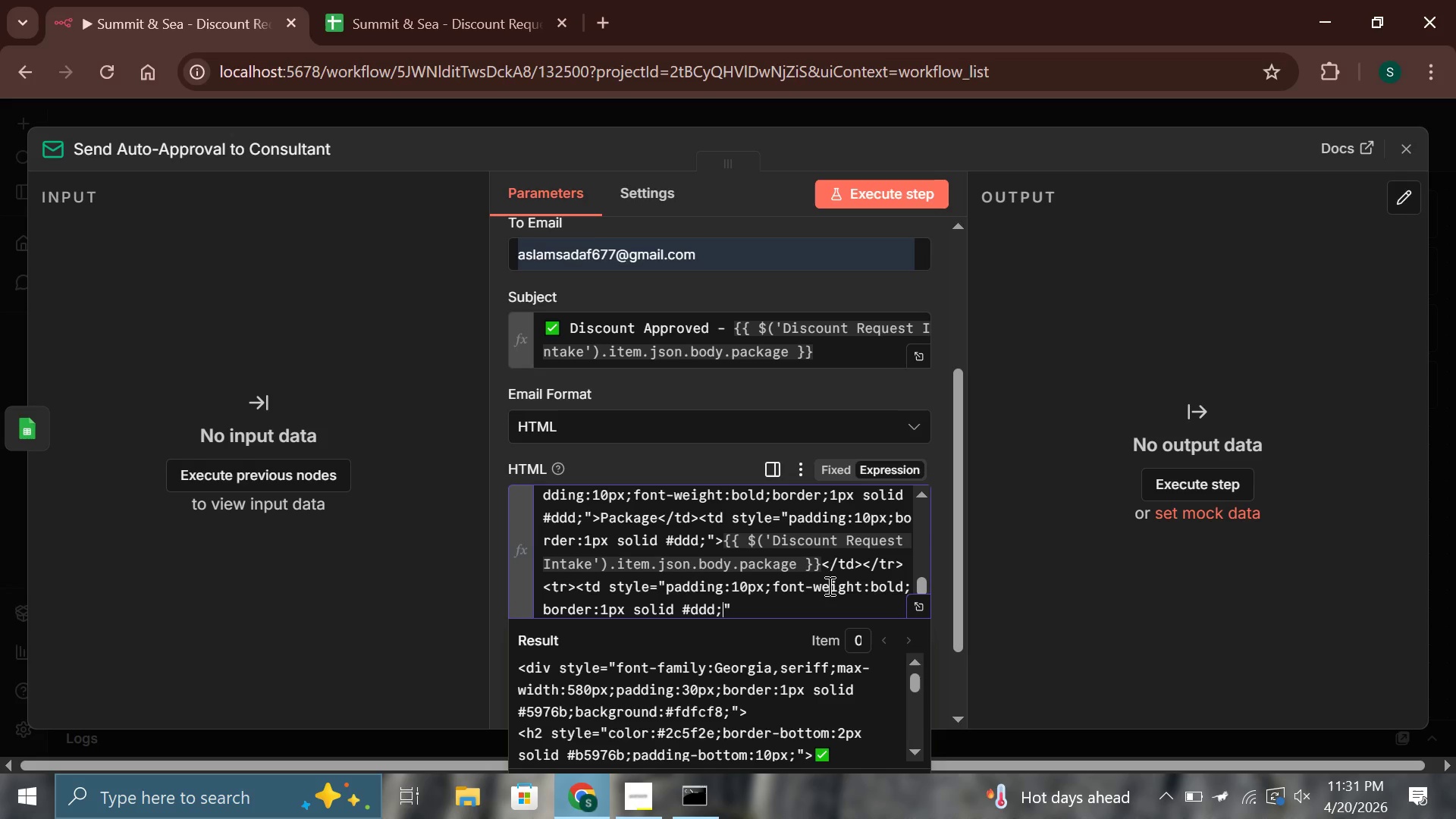 
key(ArrowRight)
 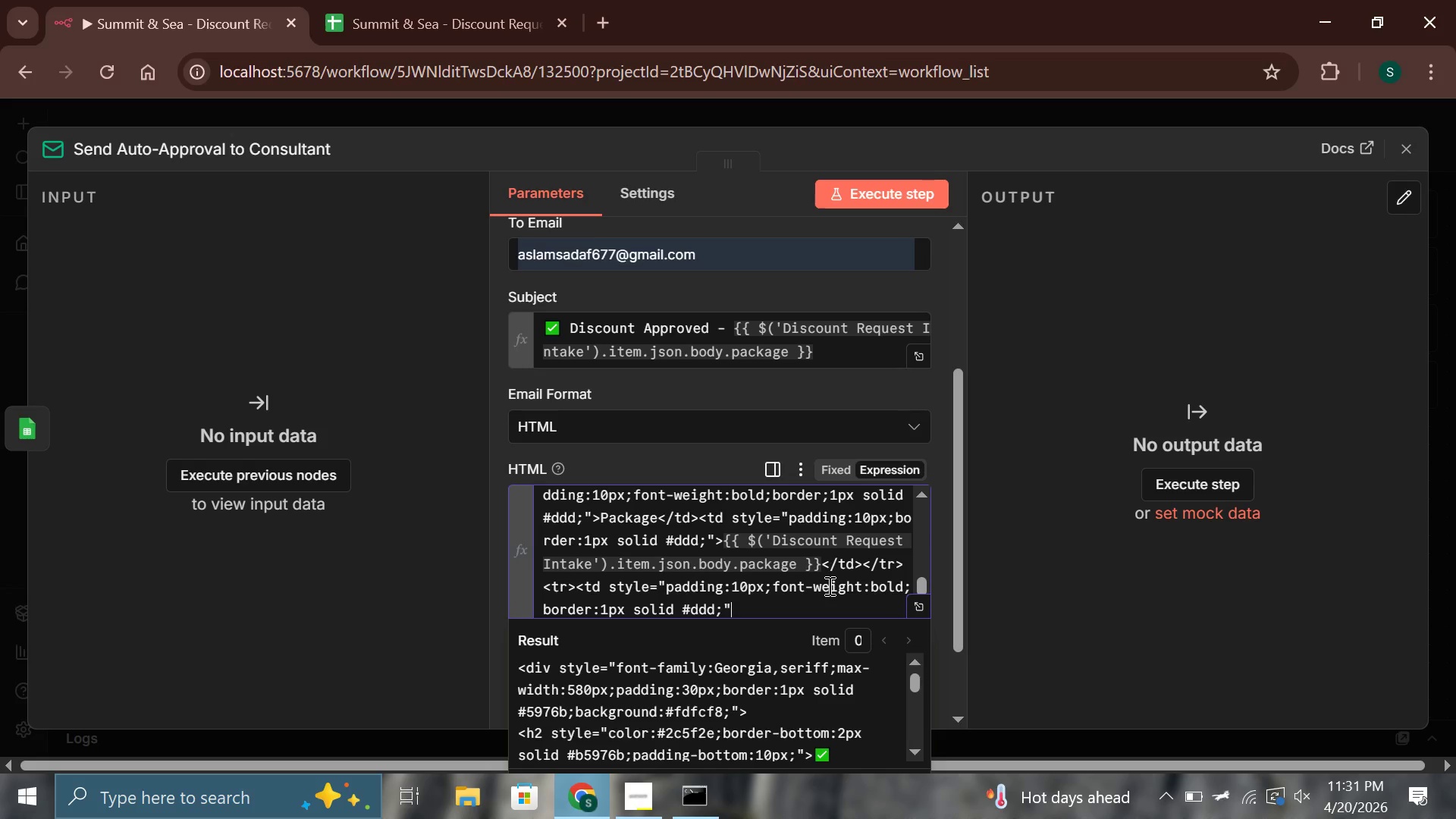 
key(Shift+Period)
 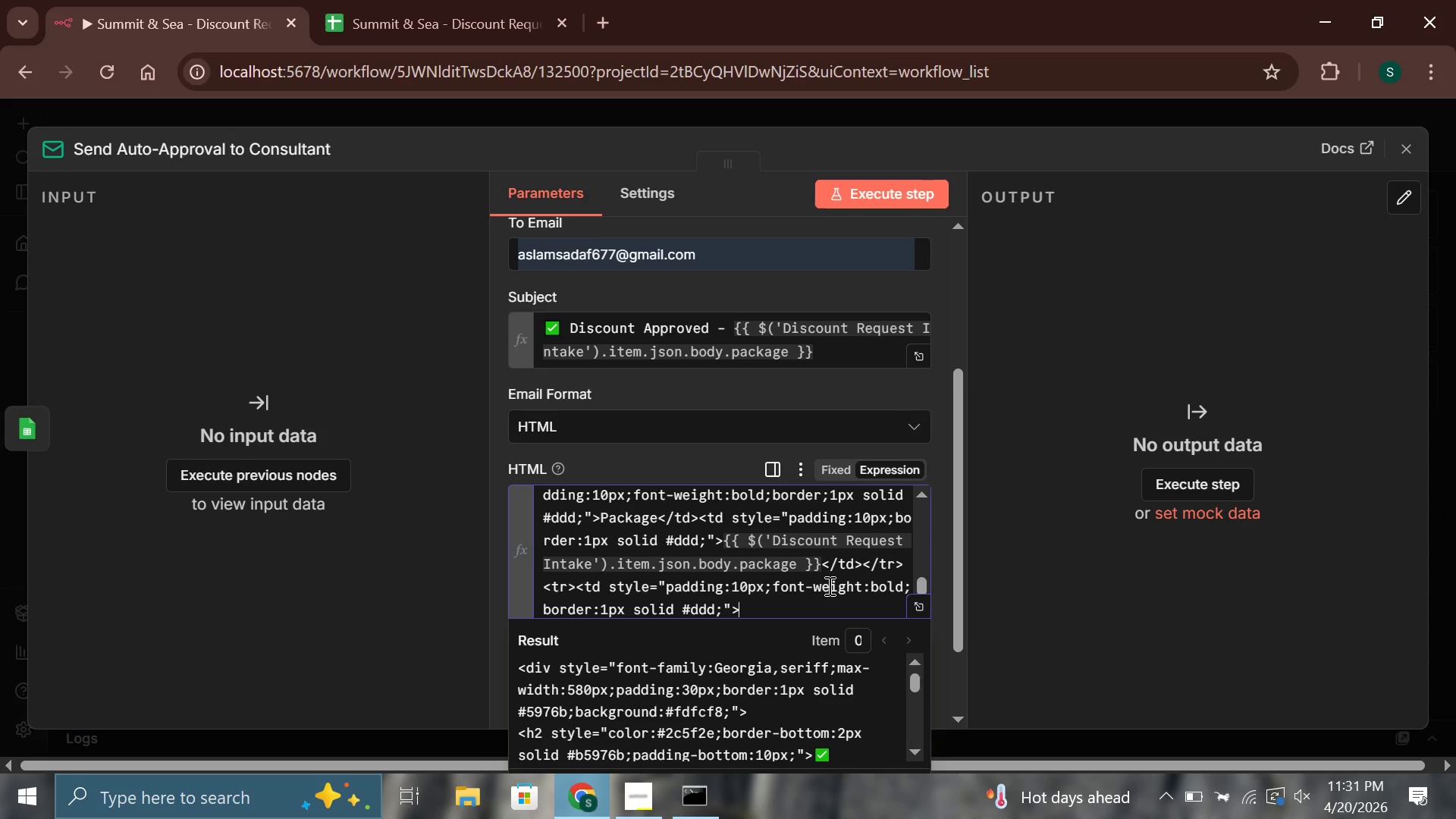 
type(Package Priv)
key(Backspace)
type(ce</td?<)
key(Backspace)
key(Backspace)
type(><T)
key(Backspace)
type(td style)
 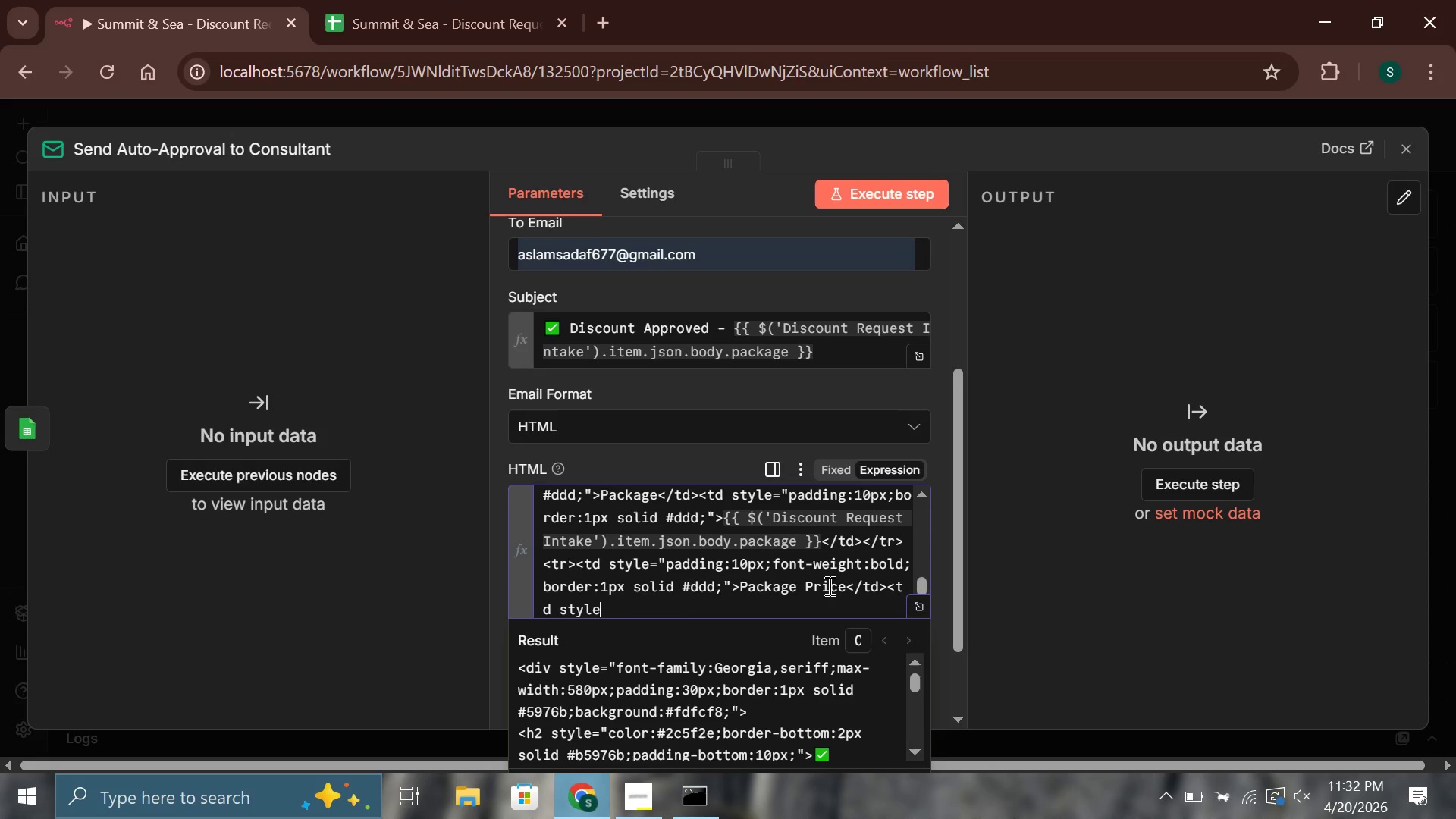 
key(Equal)
 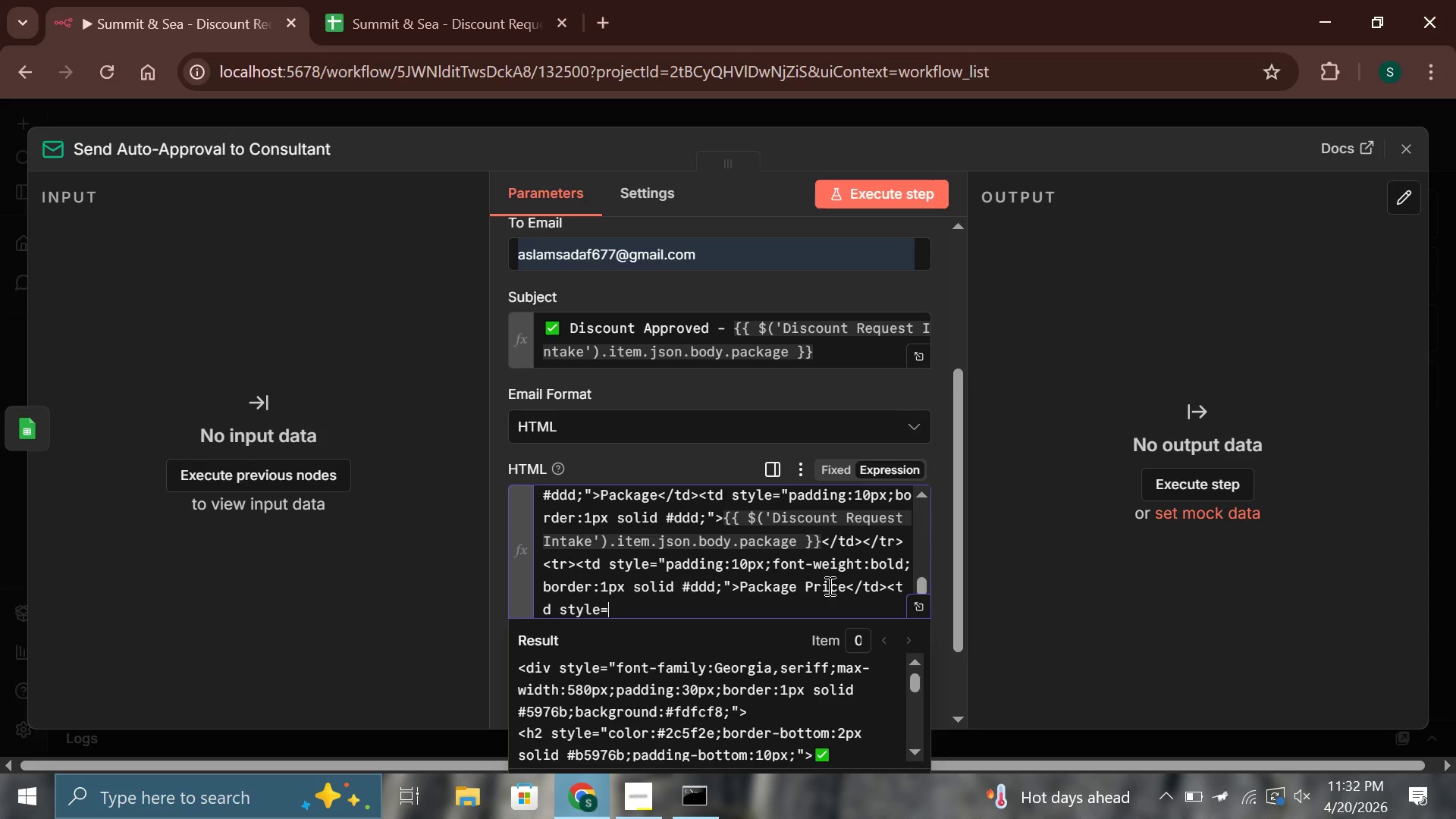 
wait(25.88)
 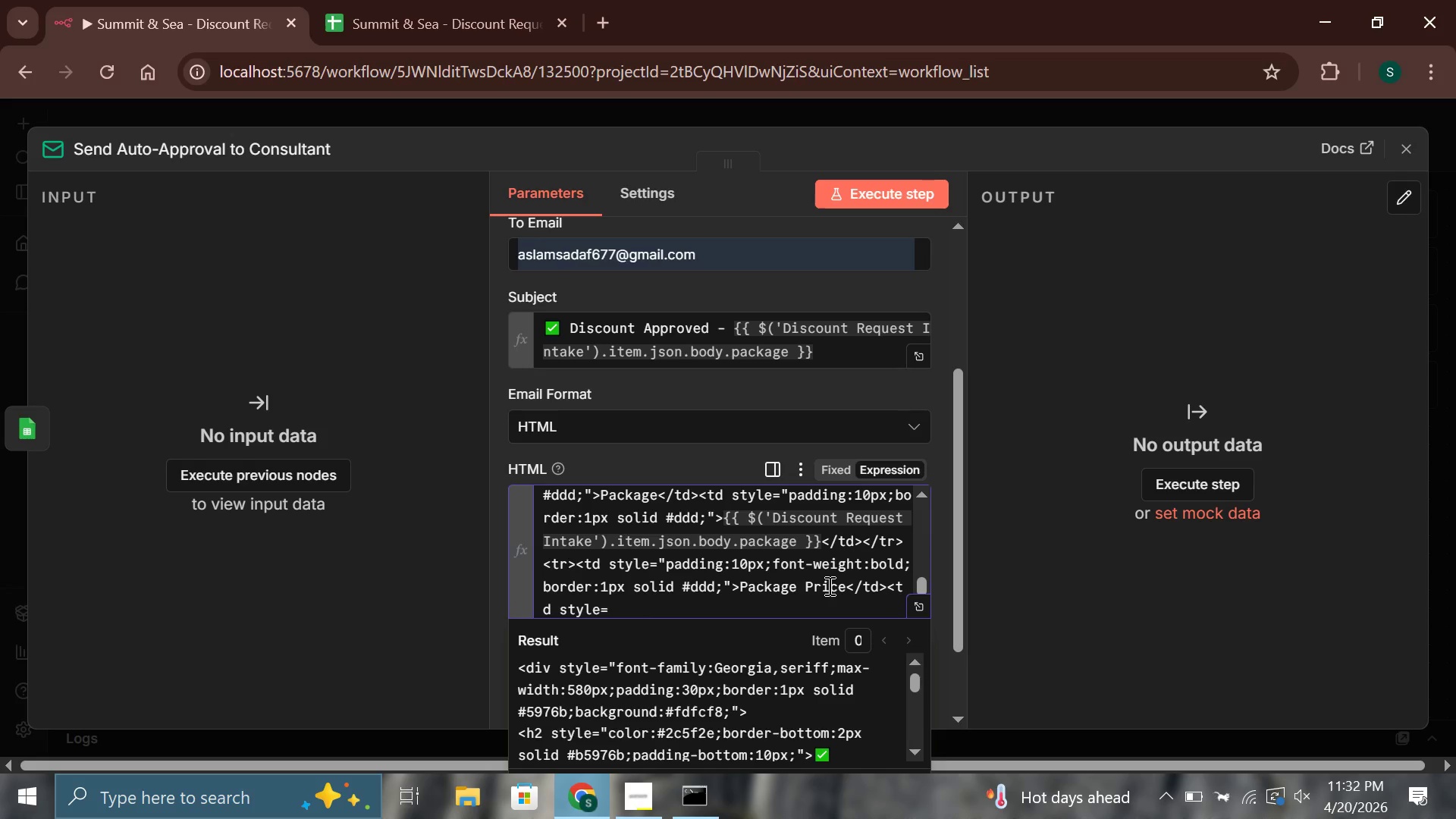 
type("padding:10px;border:1px solid #ddd;)
 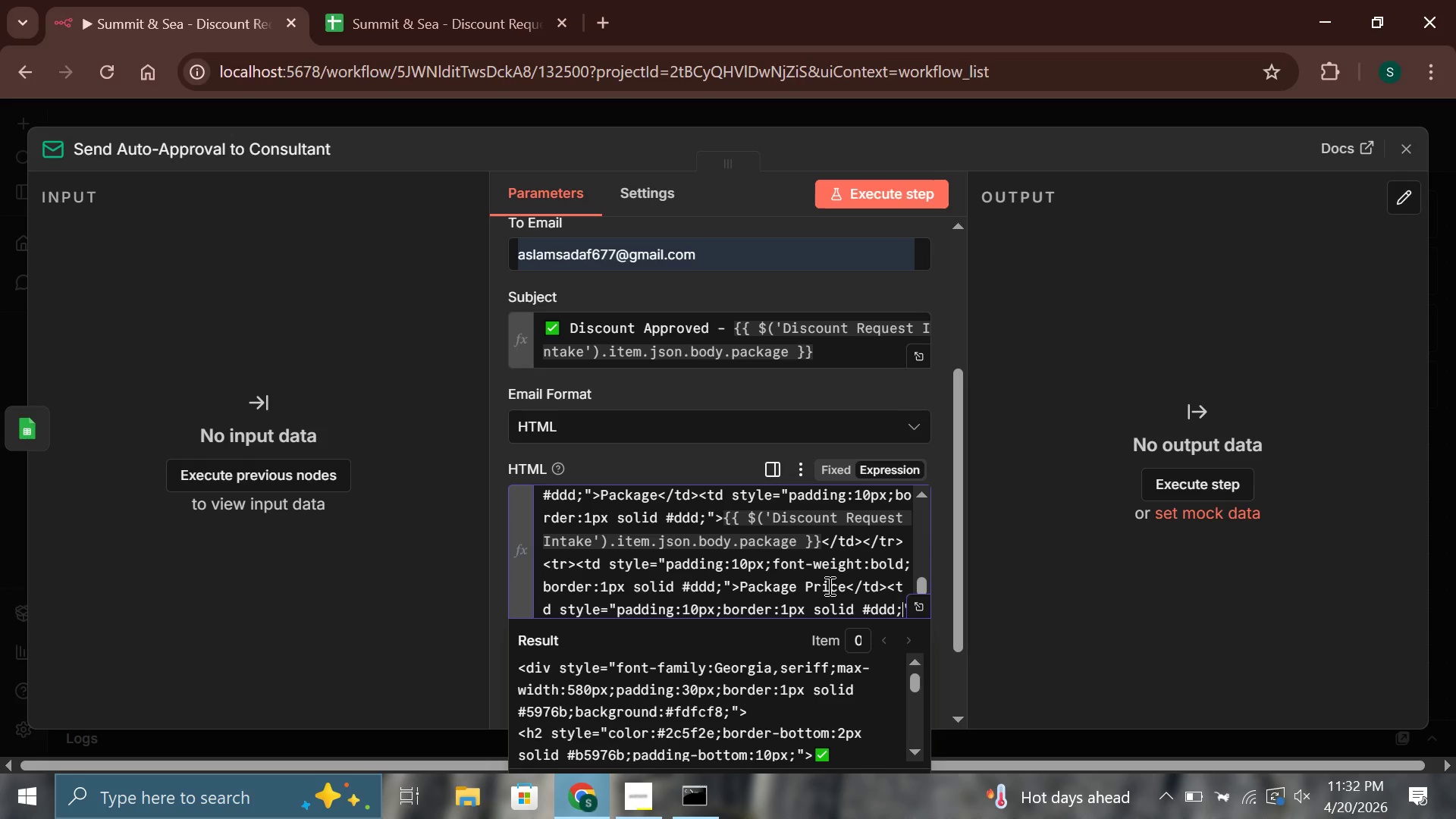 
key(ArrowRight)
 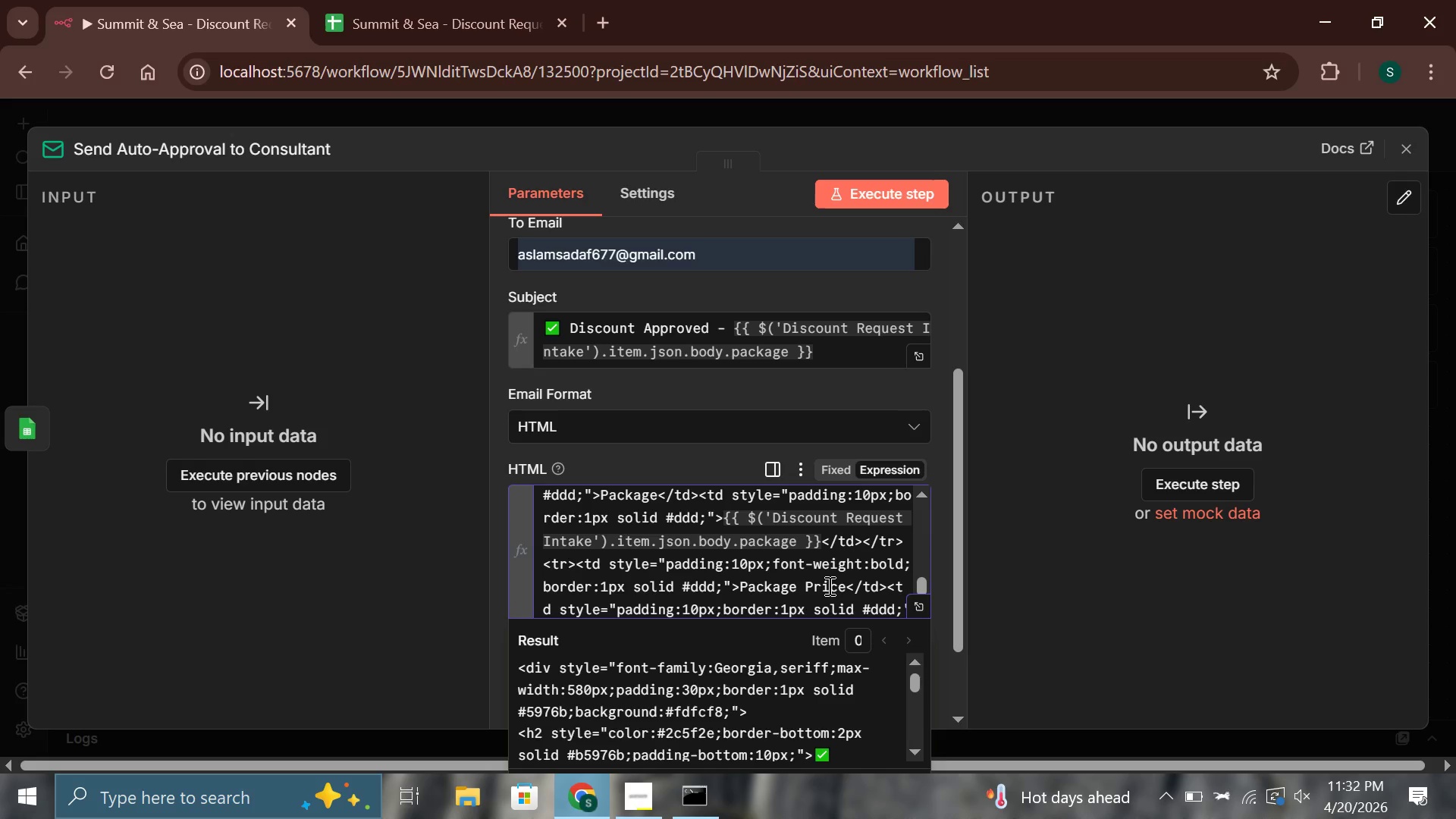 
type(>${{$()
 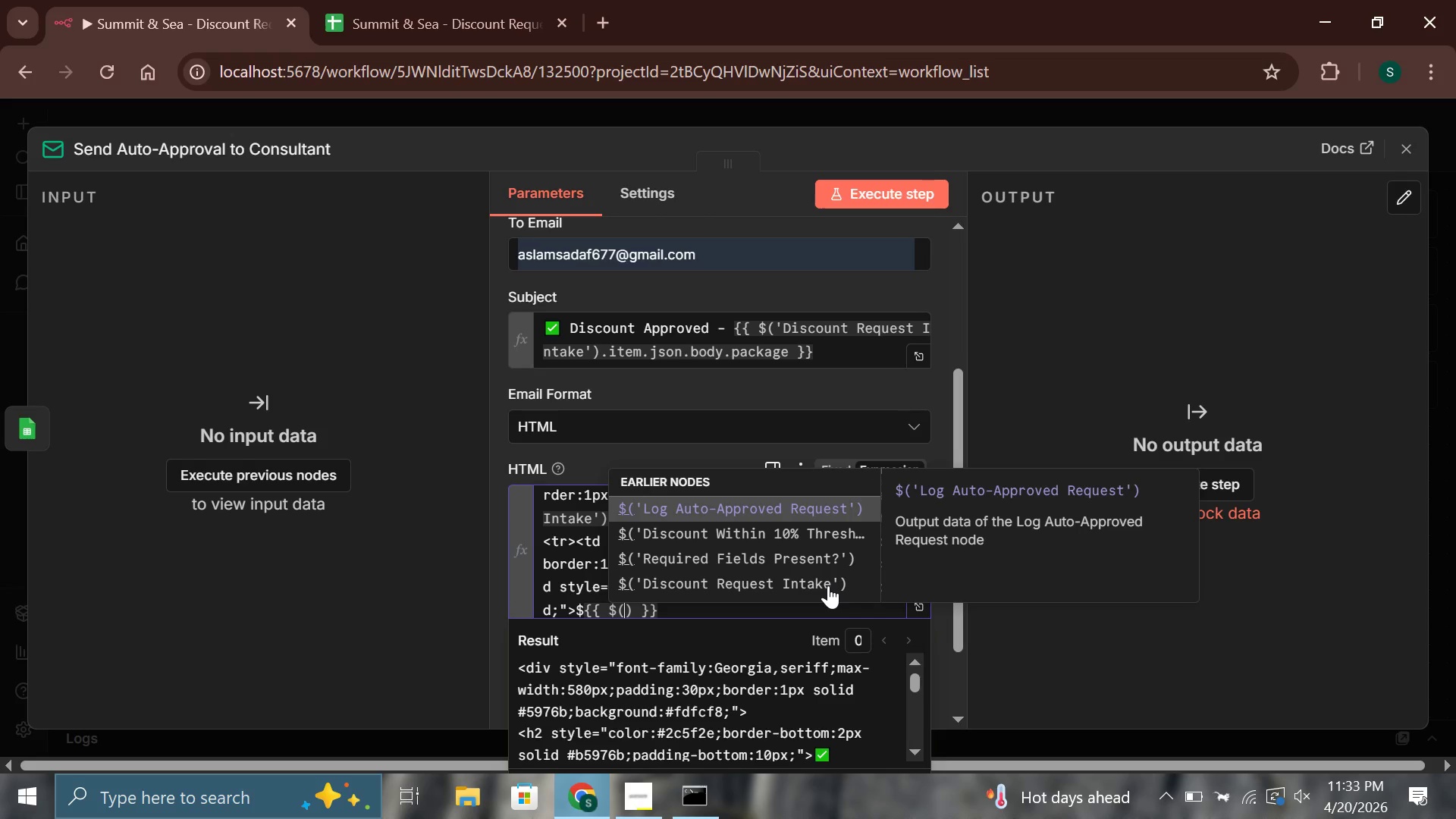 
key(ArrowDown)
 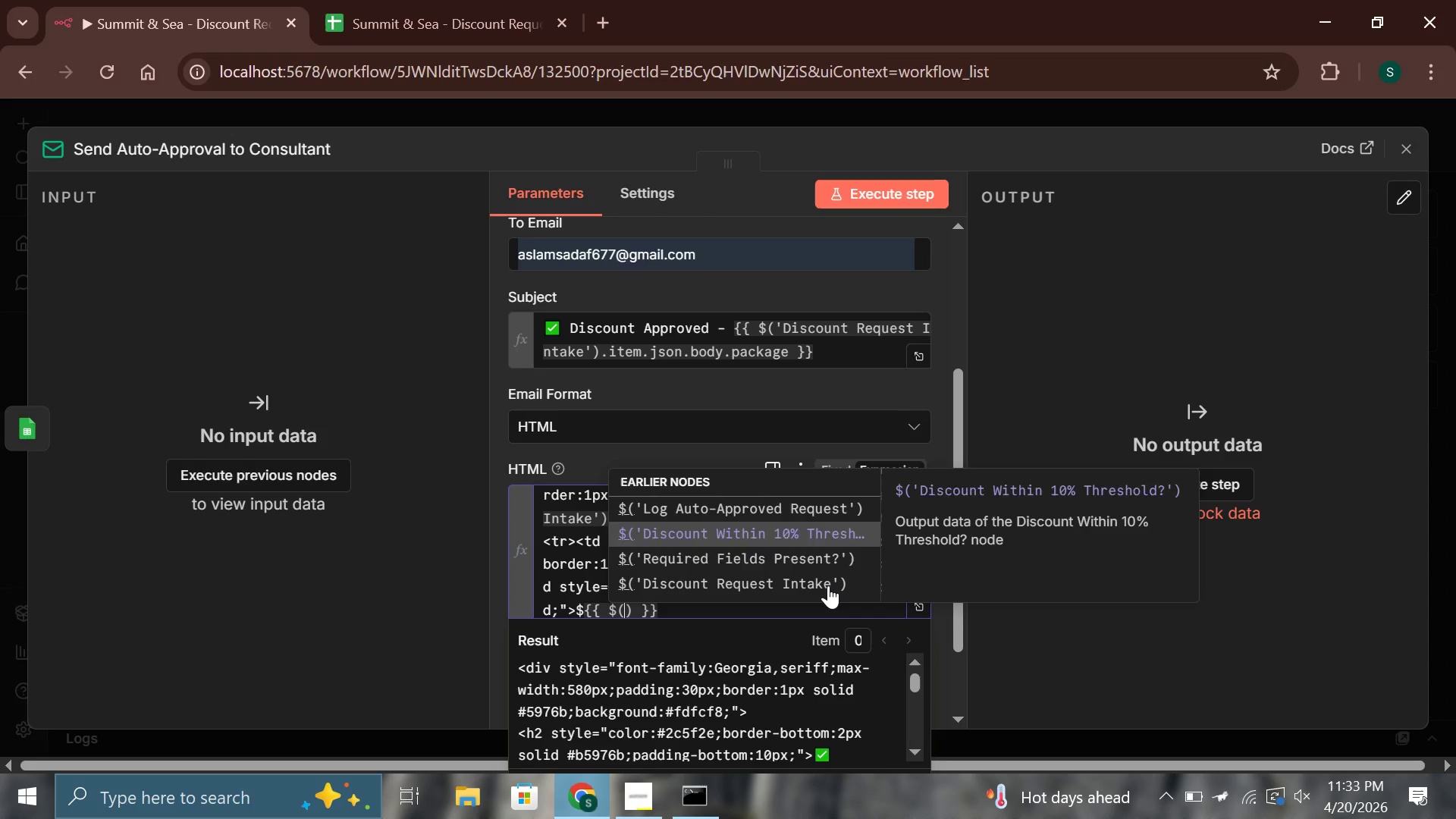 
key(ArrowDown)
 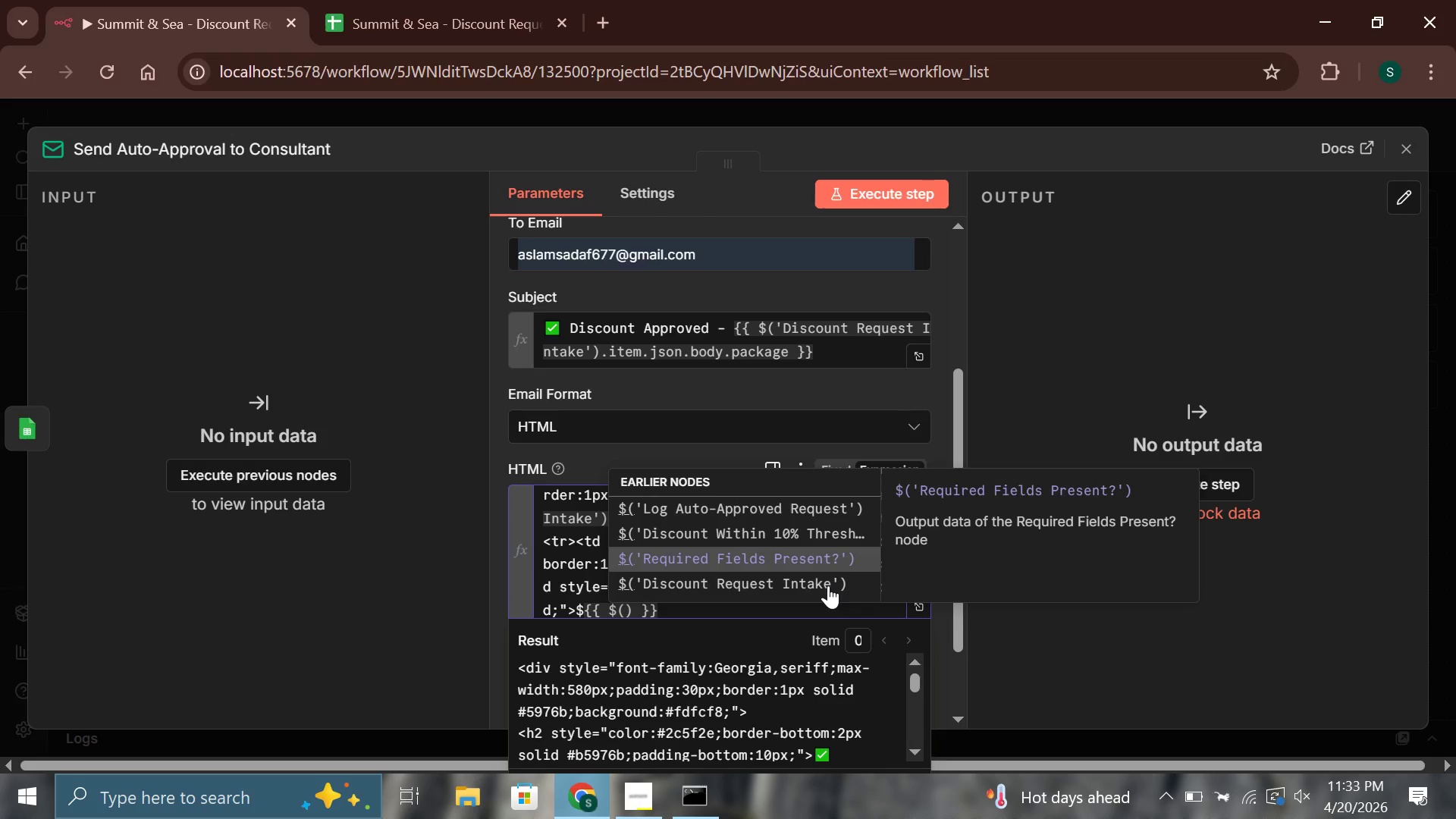 
key(ArrowDown)
 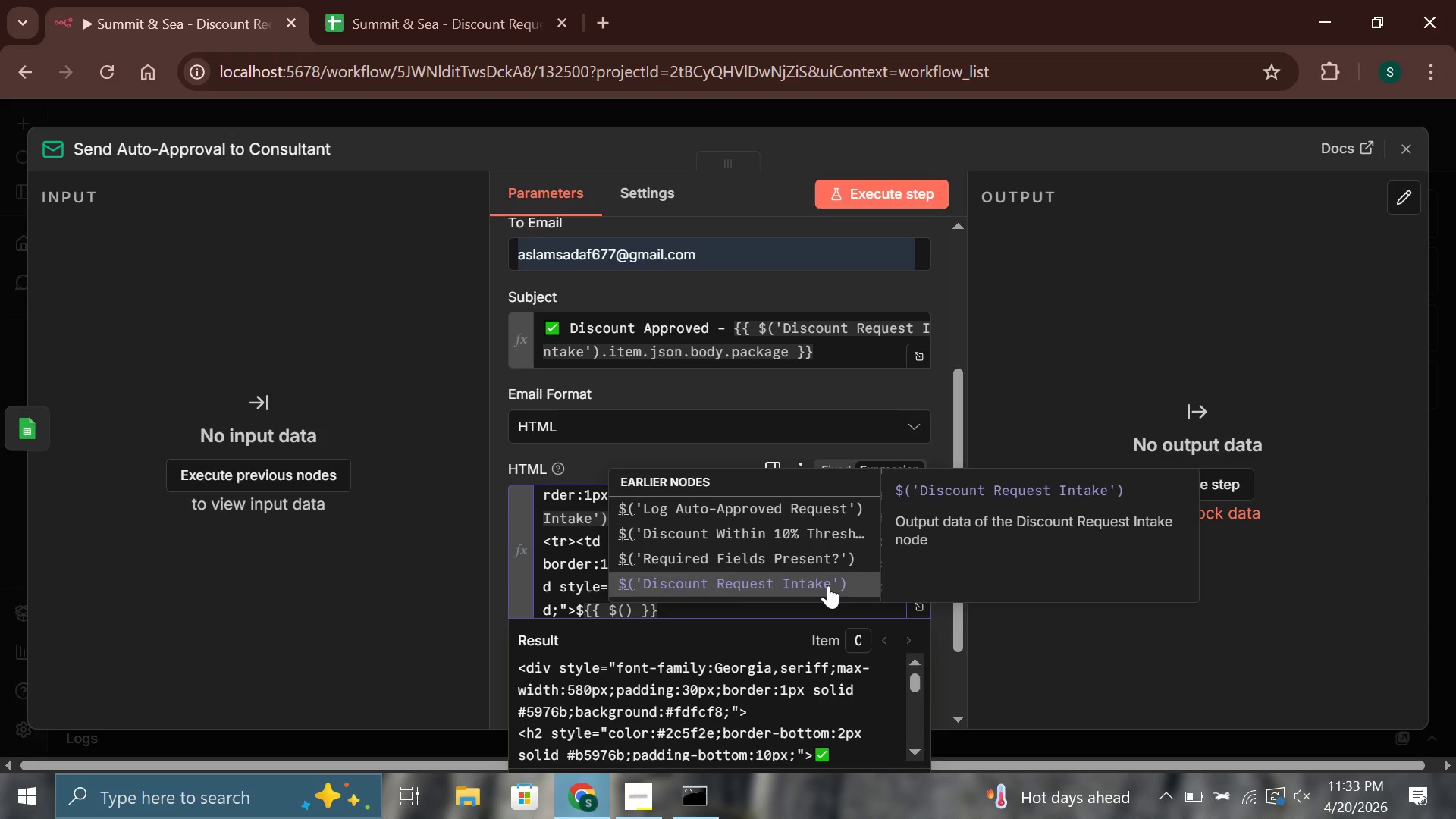 
key(Enter)
 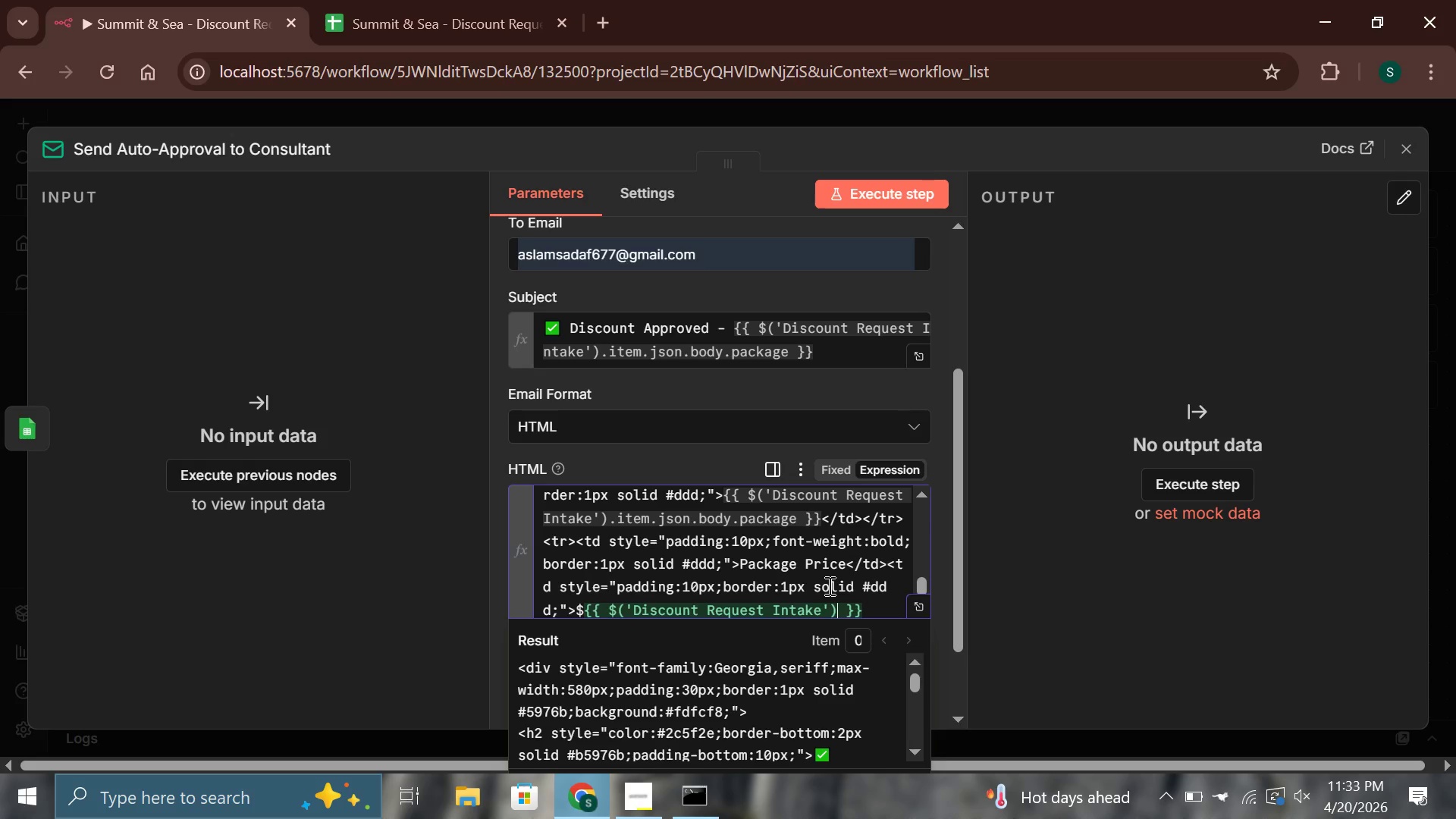 
wait(29.81)
 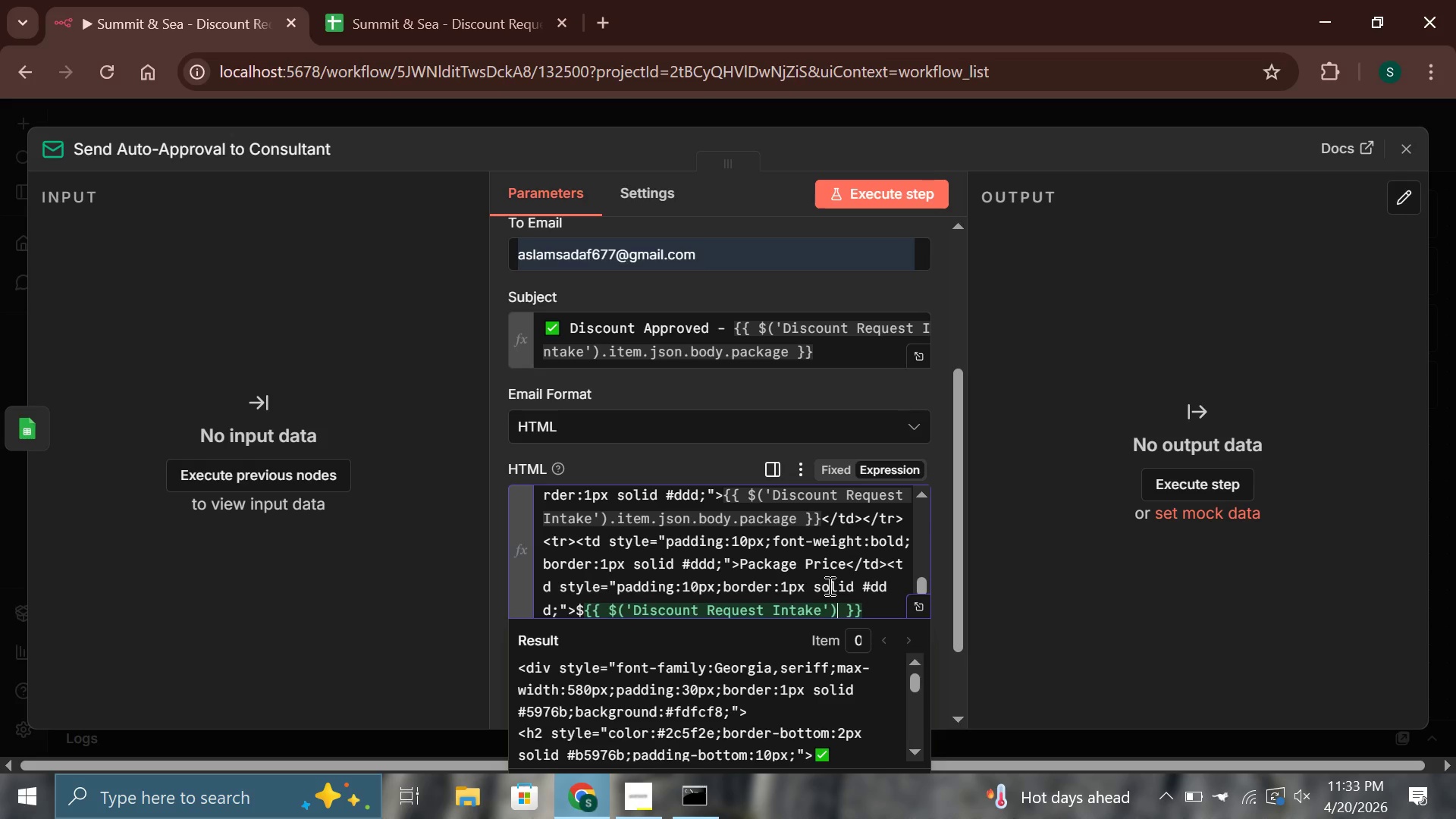 
type(.item.json.)
 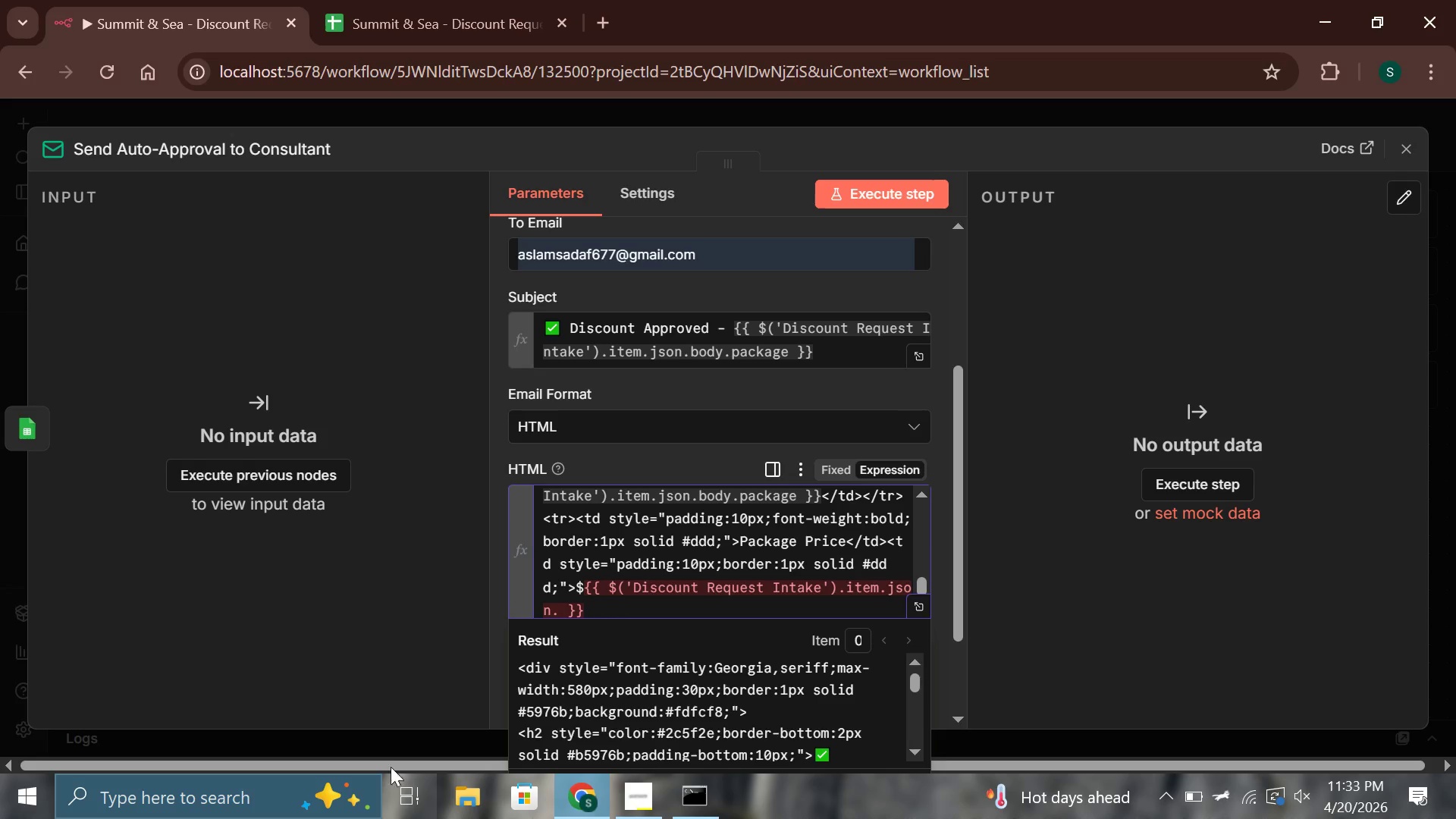 
left_click([634, 806])